 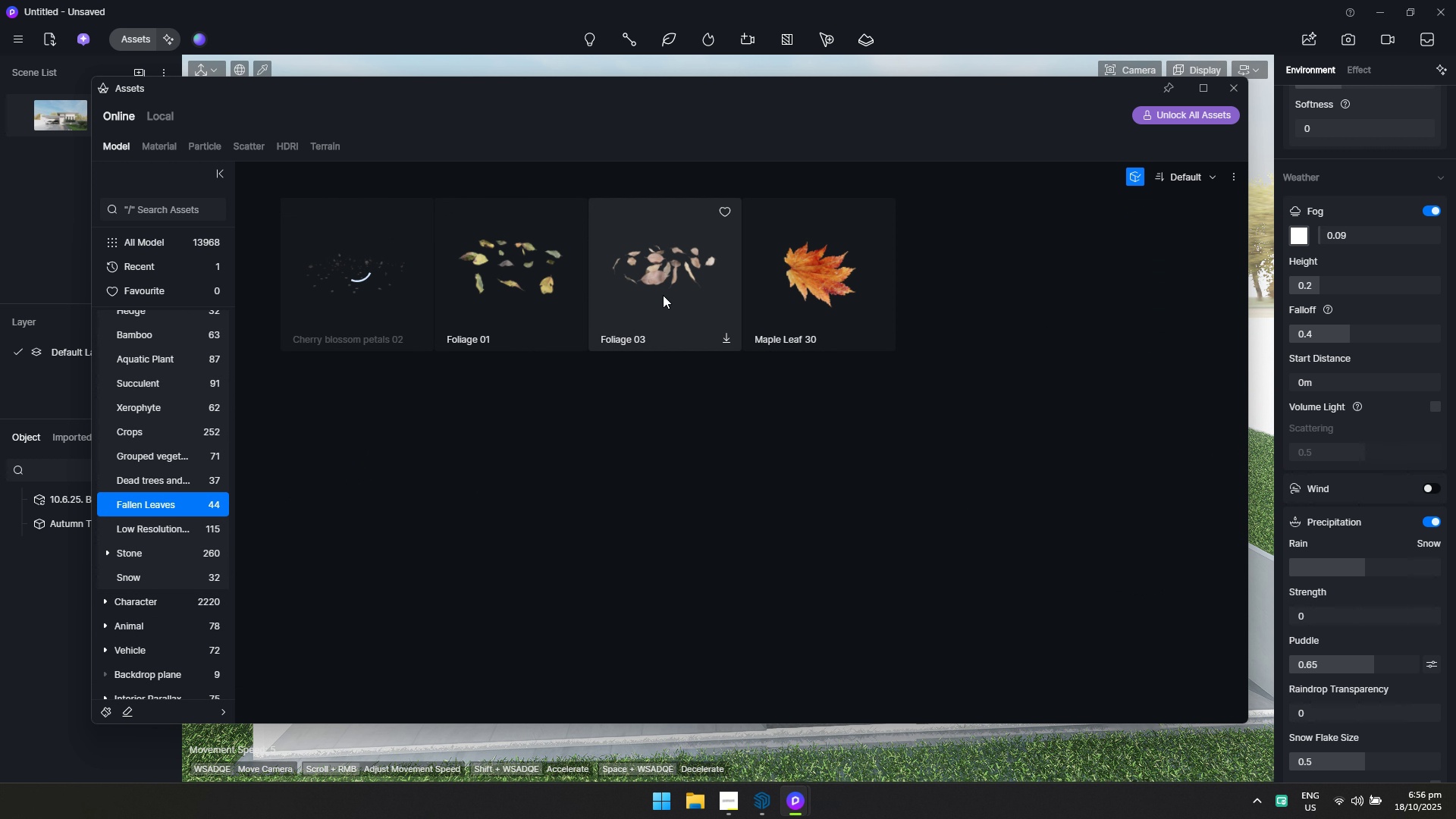 
left_click([546, 282])
 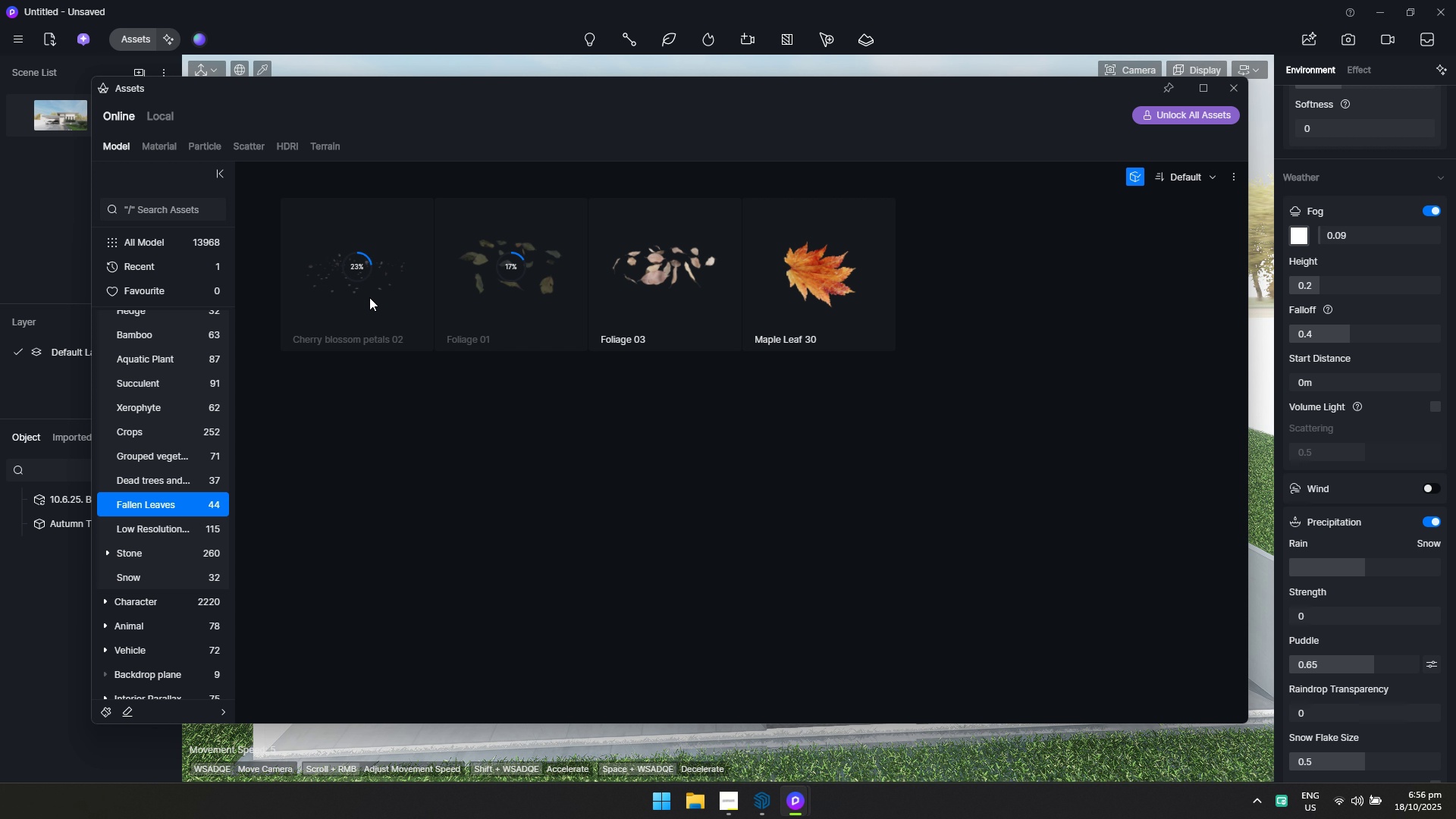 
wait(5.58)
 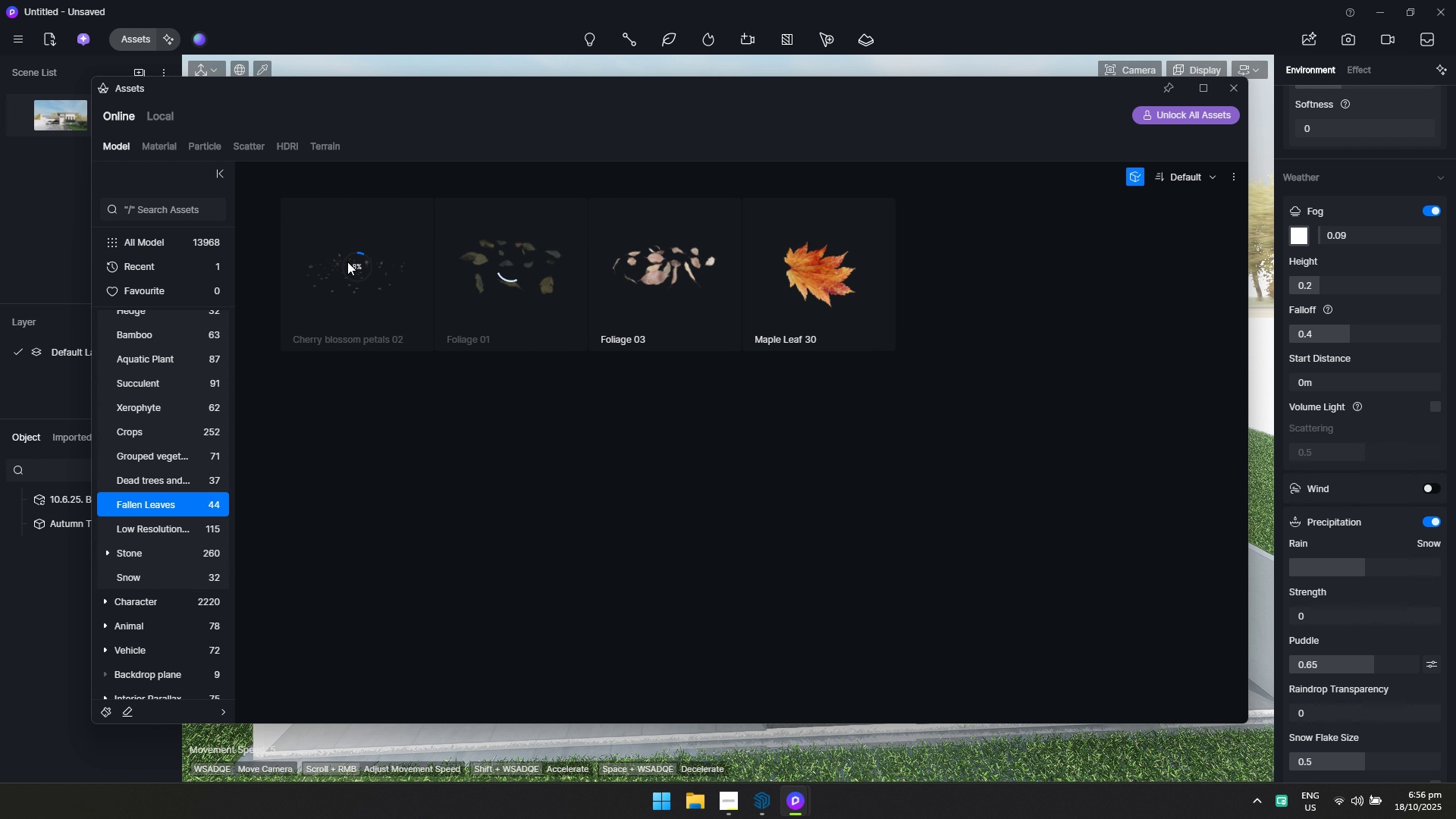 
left_click_drag(start_coordinate=[972, 86], to_coordinate=[1046, 83])
 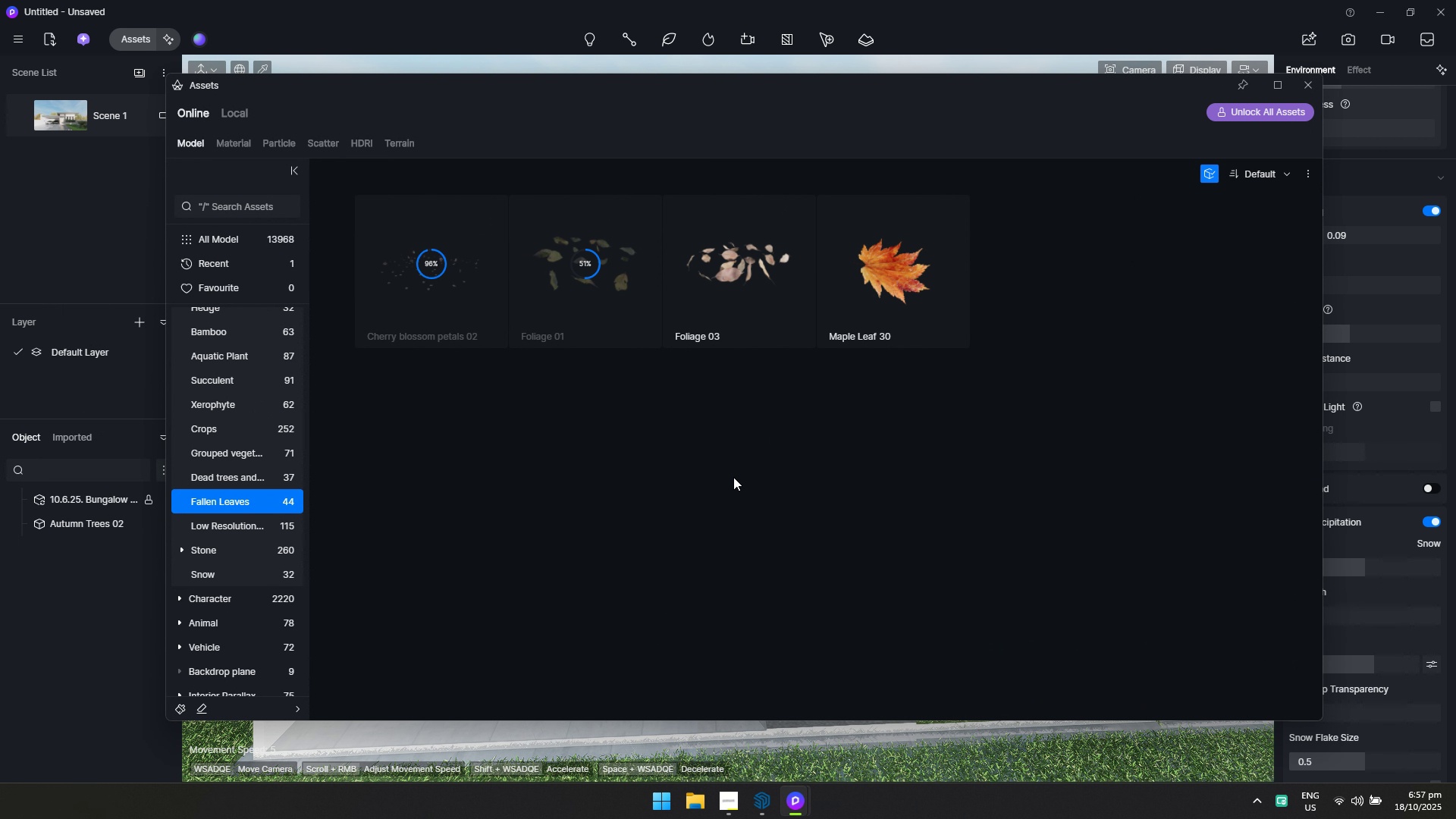 
mouse_move([447, 297])
 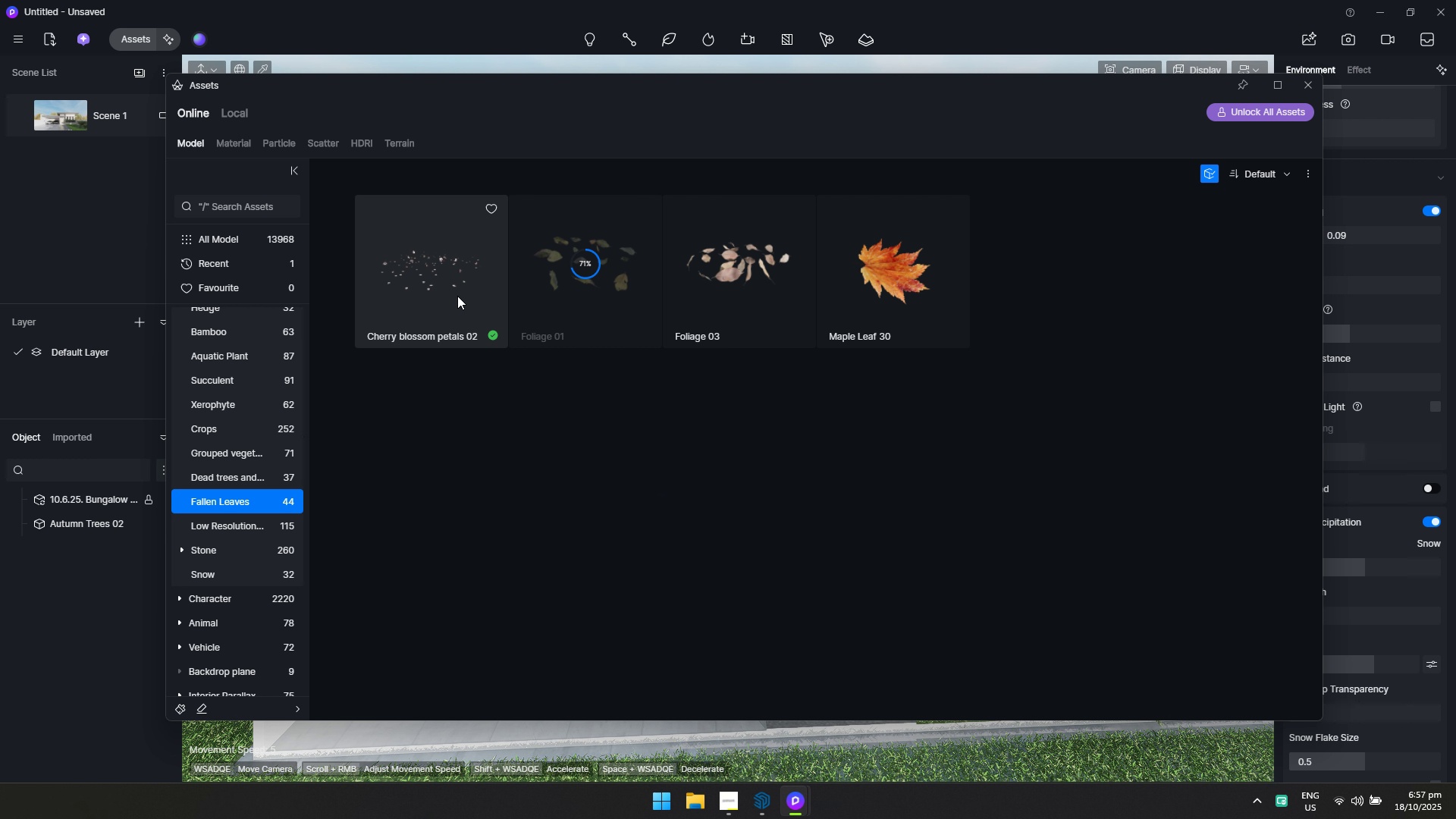 
left_click([457, 296])
 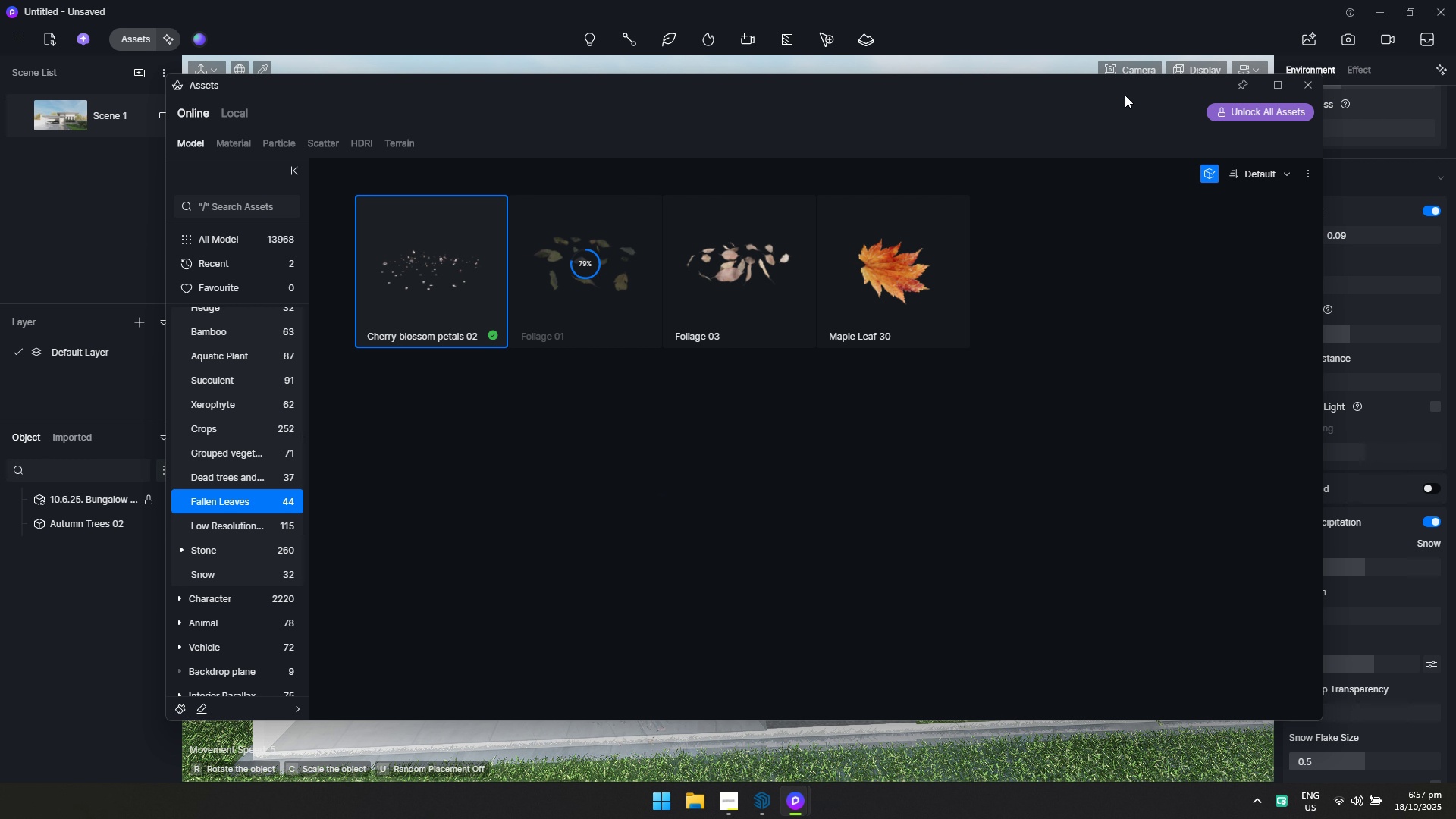 
left_click_drag(start_coordinate=[1116, 85], to_coordinate=[836, 782])
 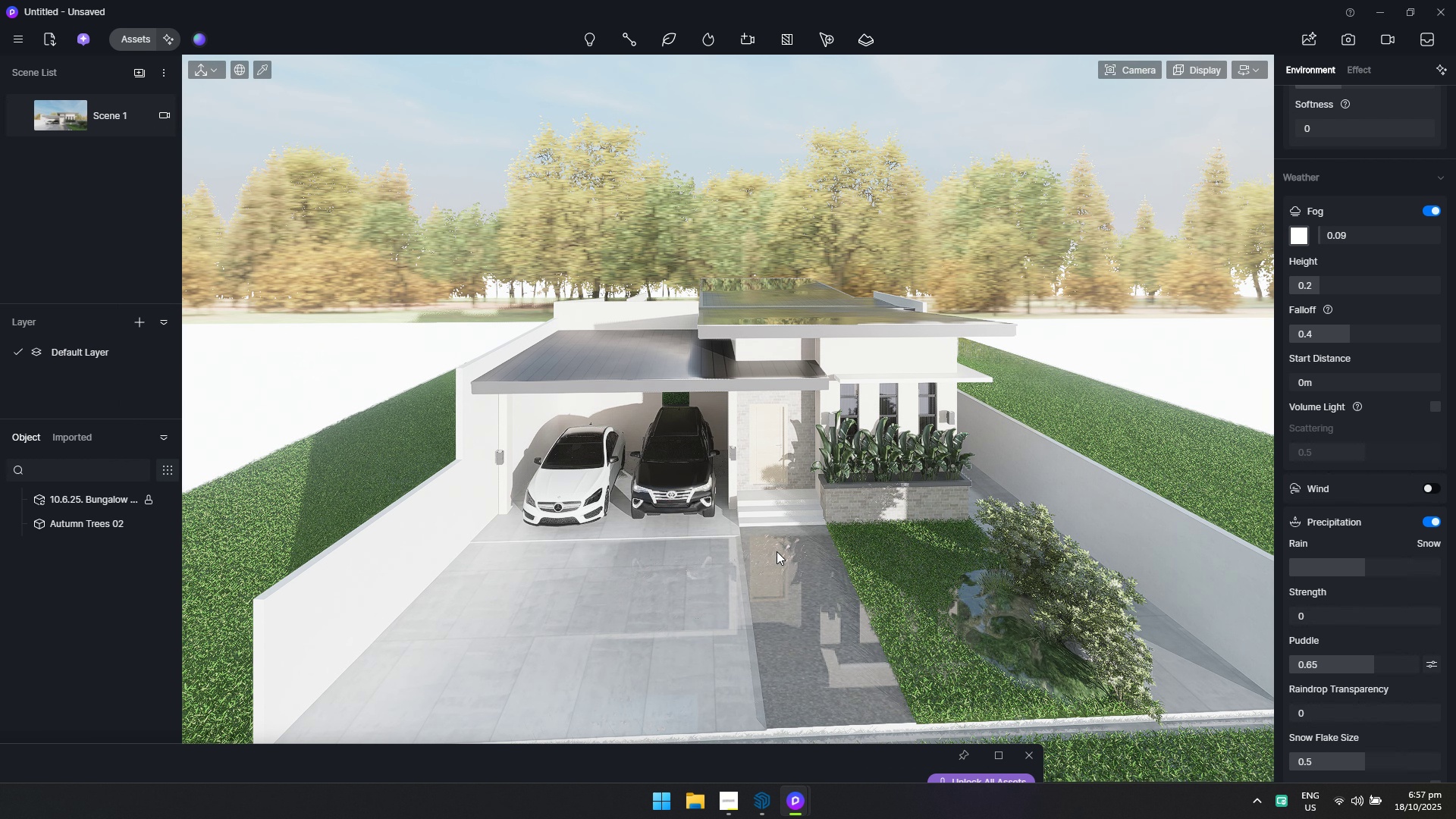 
left_click([776, 548])
 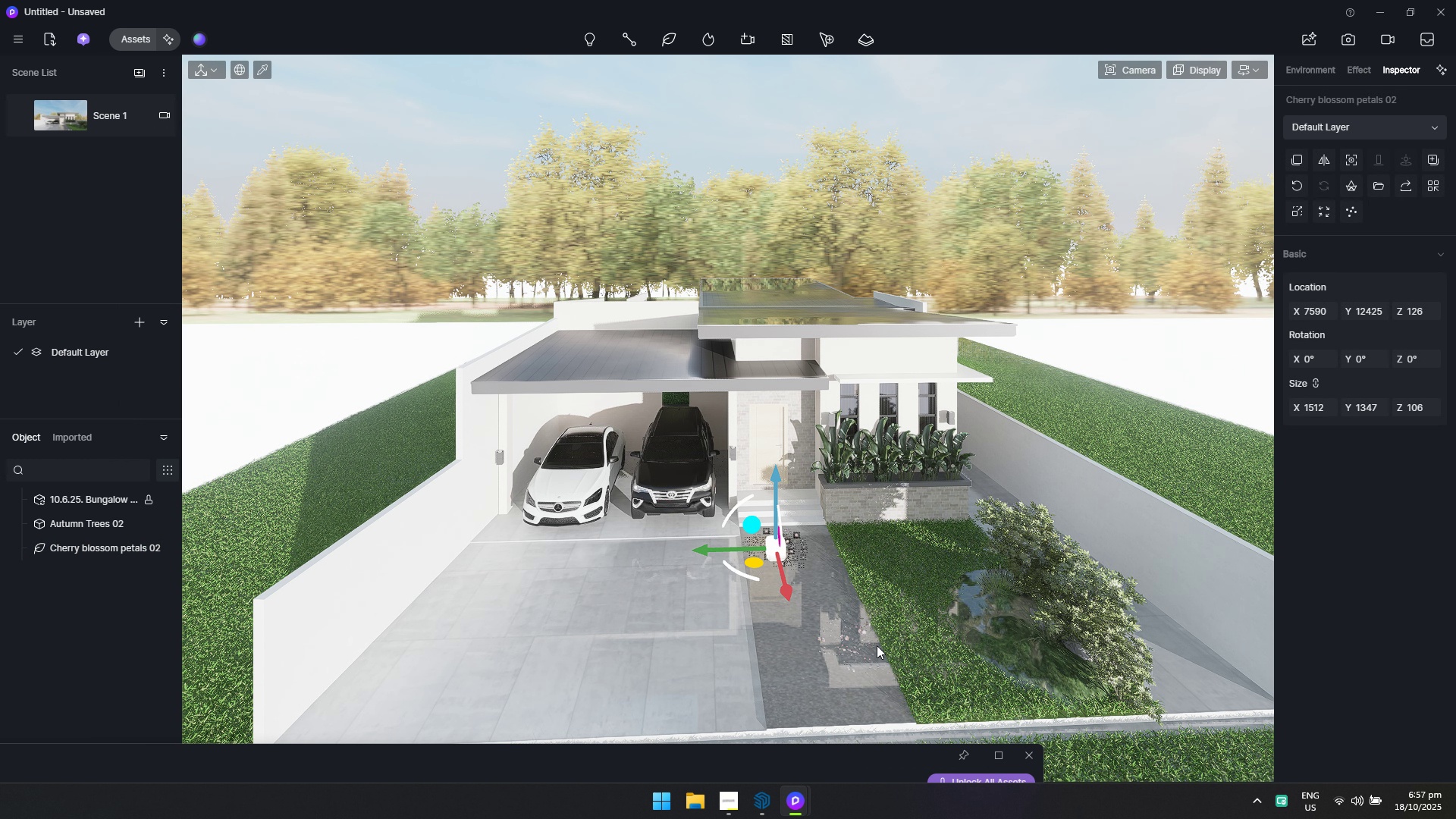 
left_click([877, 645])
 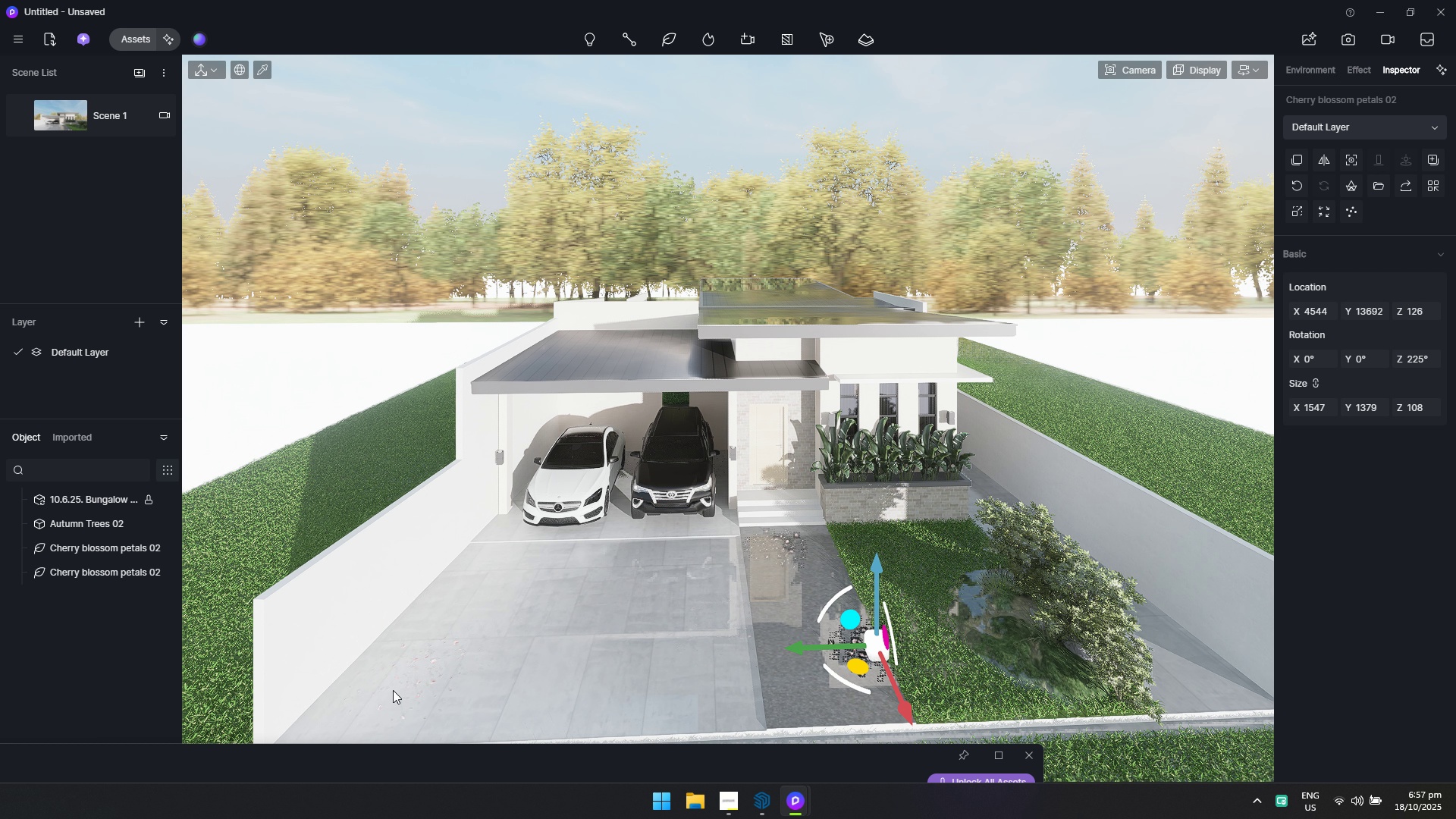 
left_click([392, 692])
 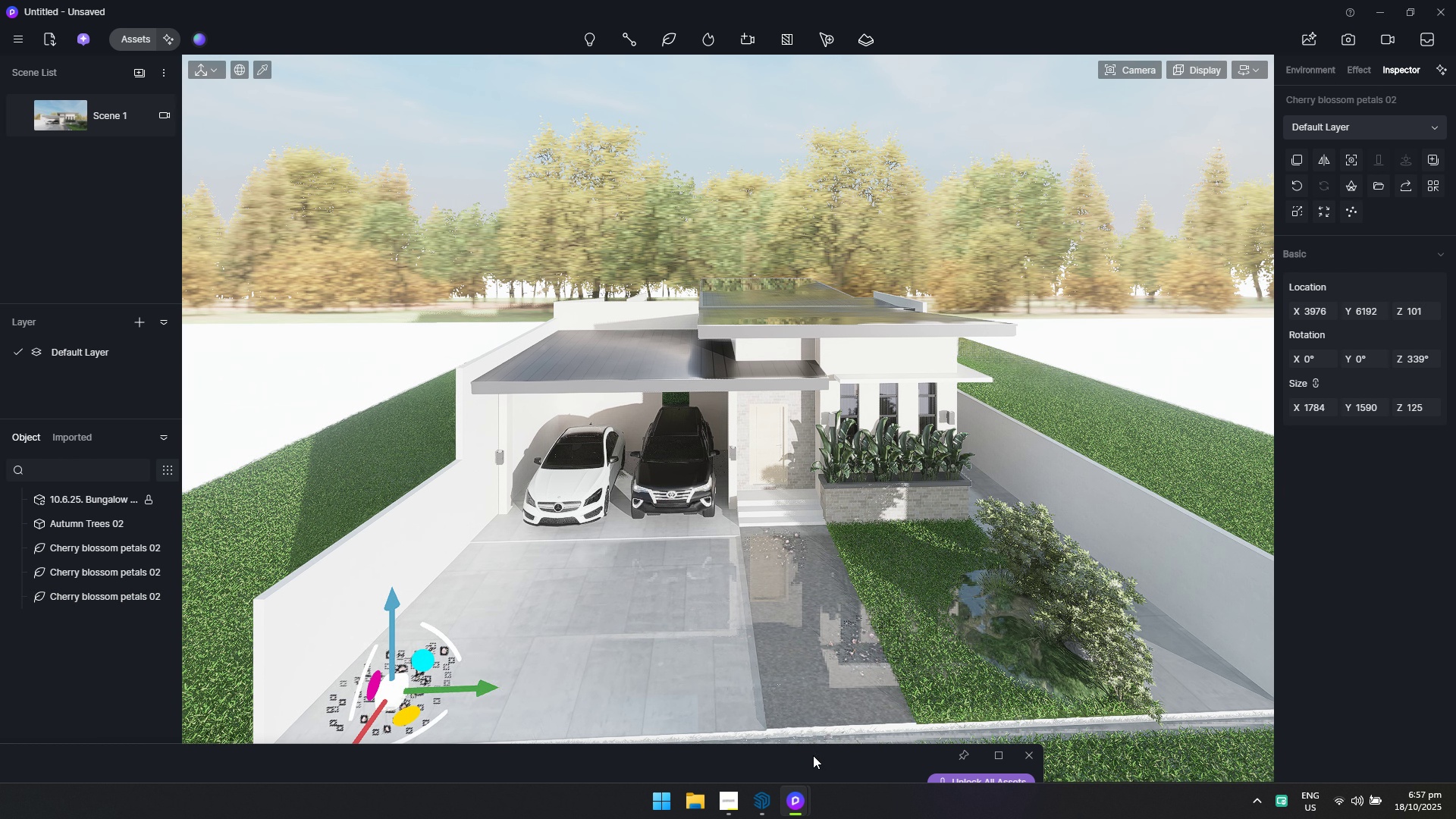 
left_click_drag(start_coordinate=[813, 755], to_coordinate=[992, 259])
 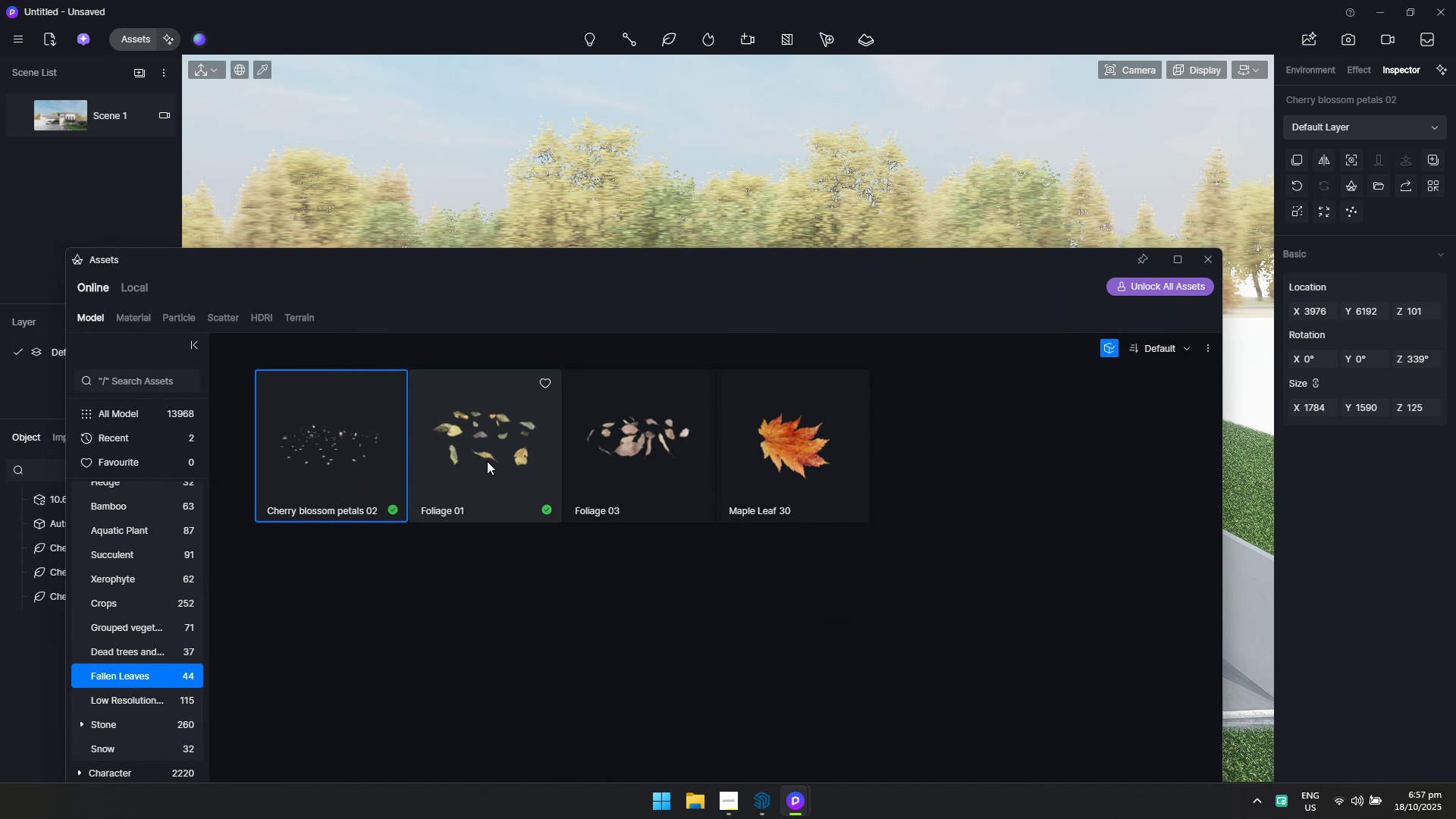 
left_click([487, 460])
 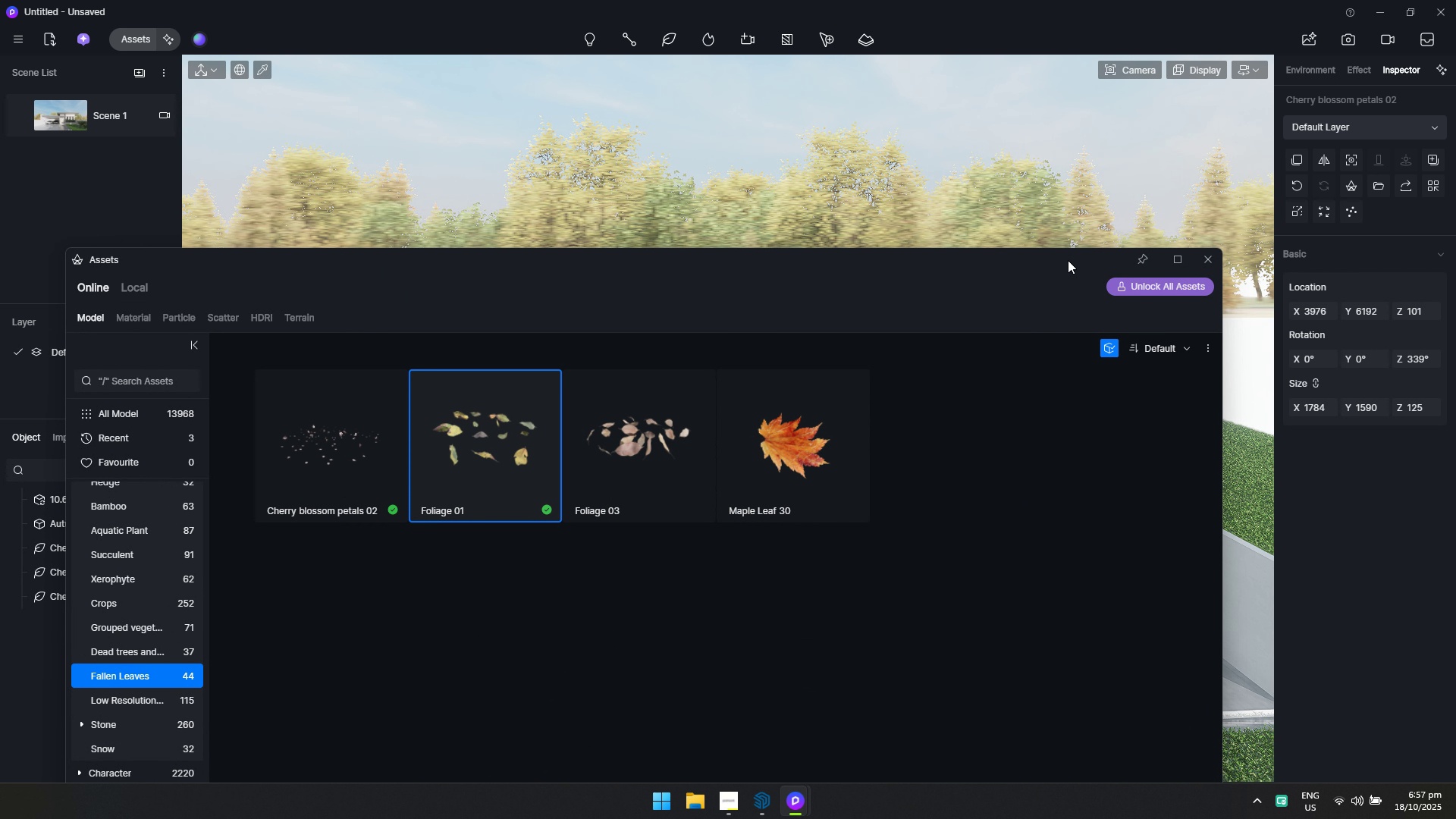 
left_click_drag(start_coordinate=[1068, 260], to_coordinate=[854, 782])
 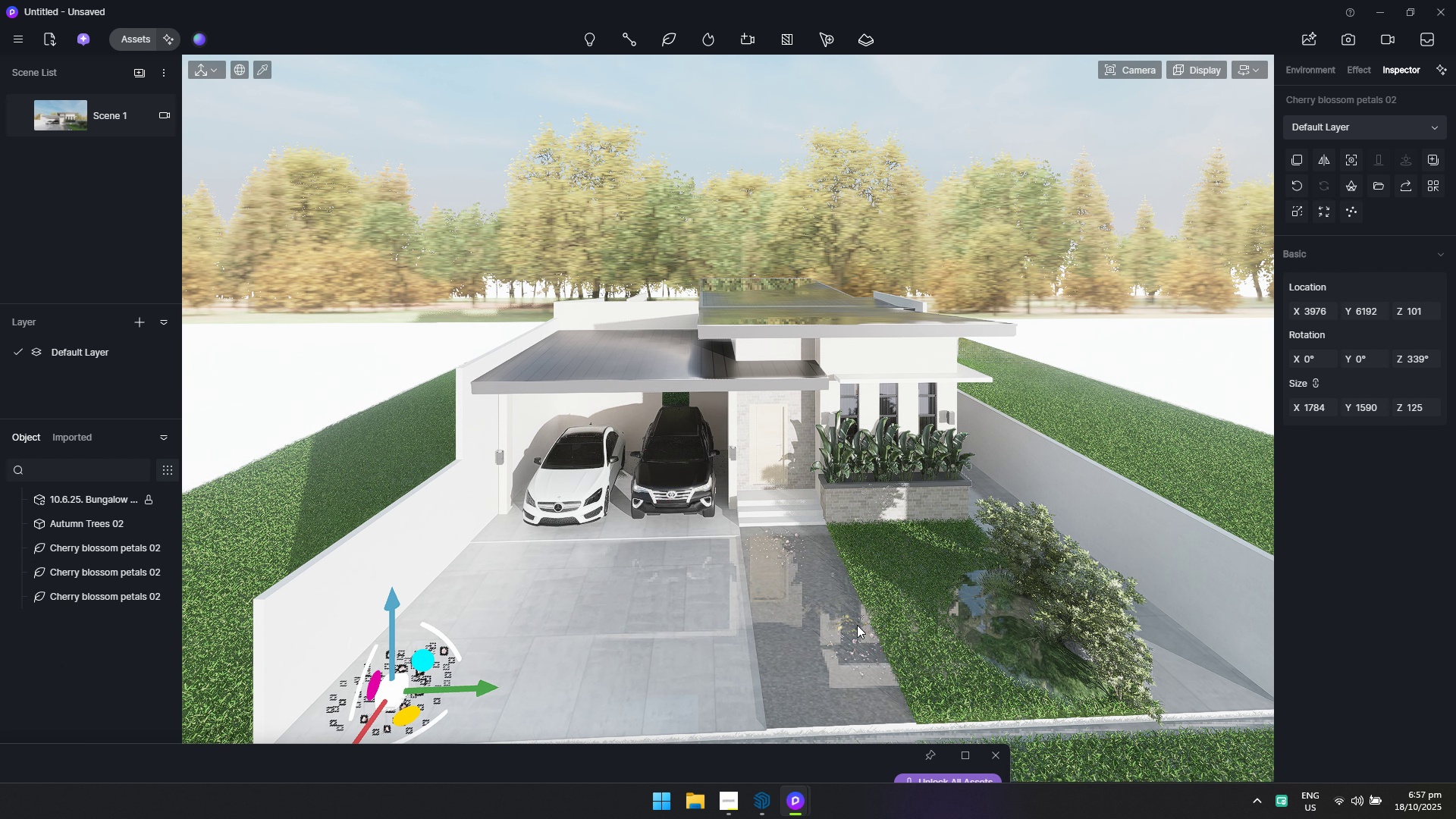 
left_click([862, 624])
 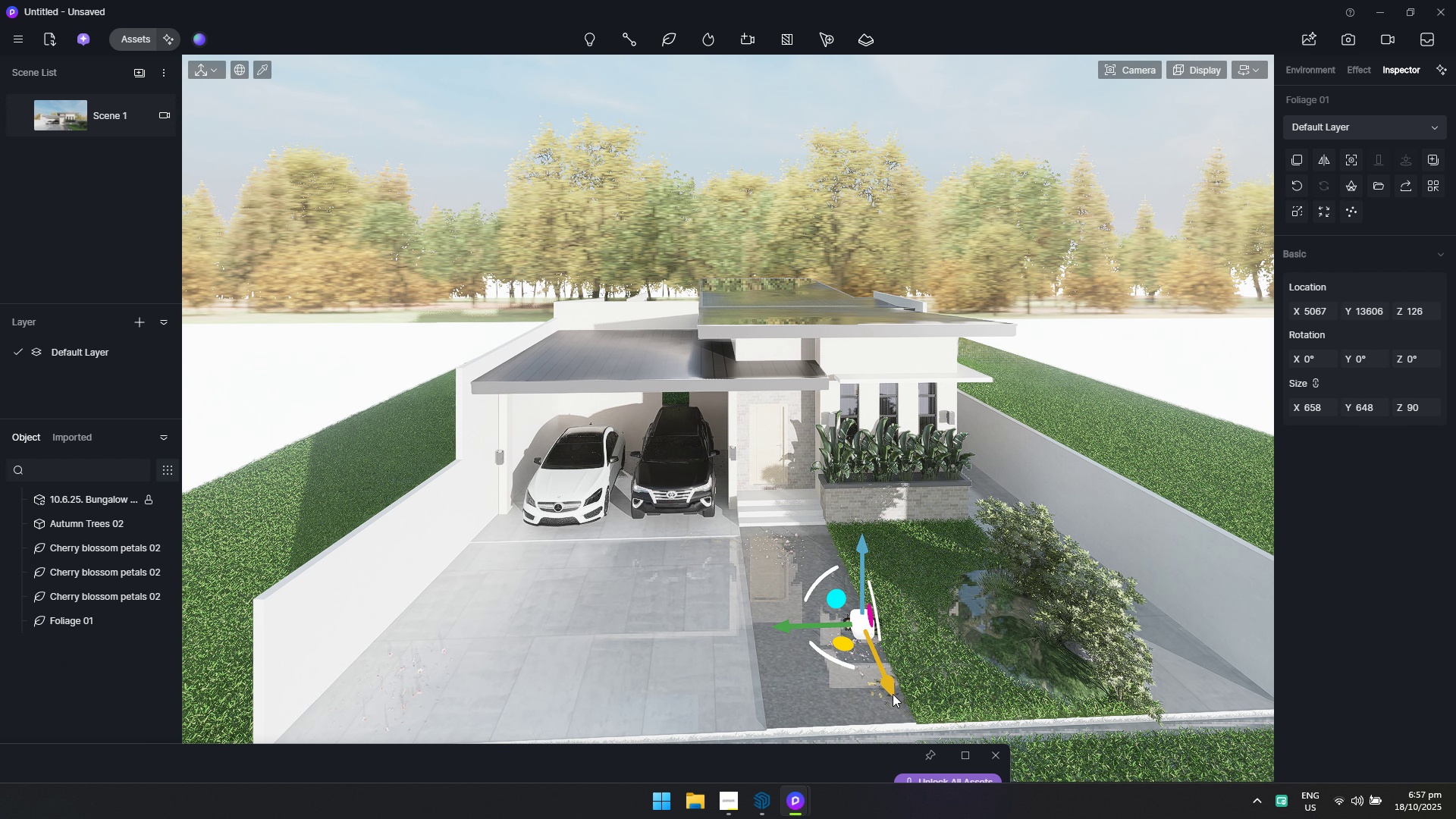 
left_click([899, 700])
 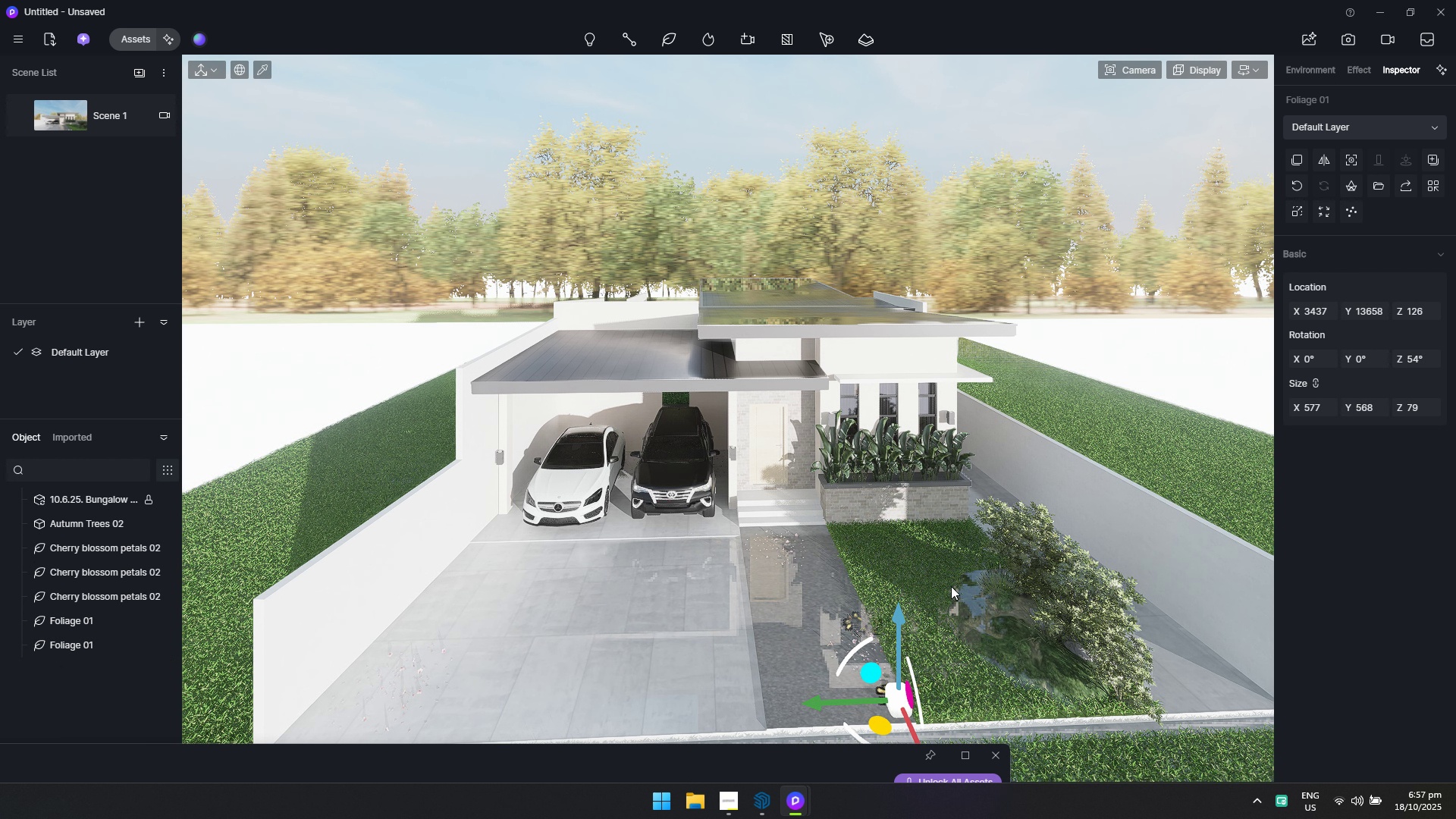 
left_click([951, 586])
 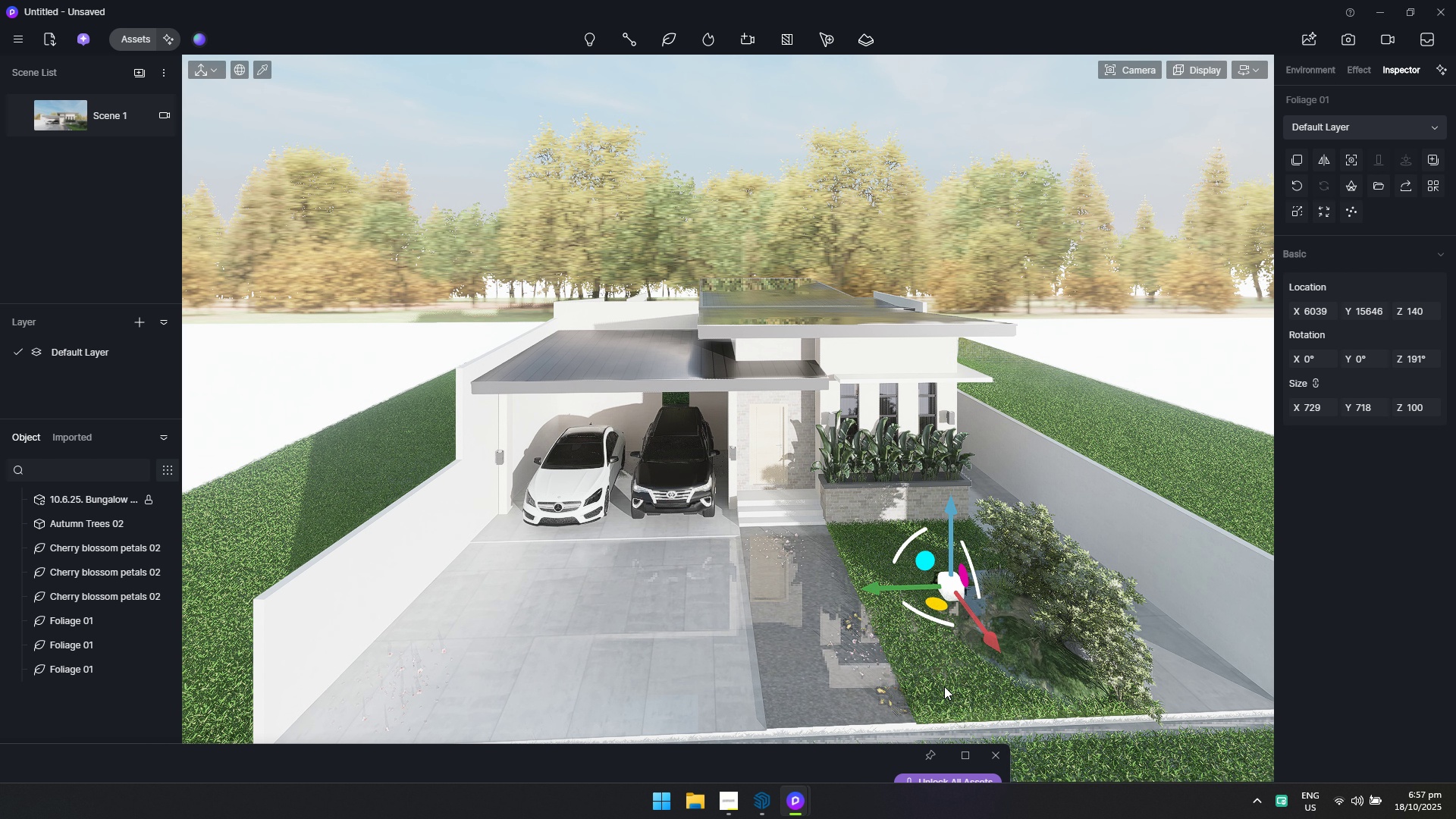 
key(Escape)
 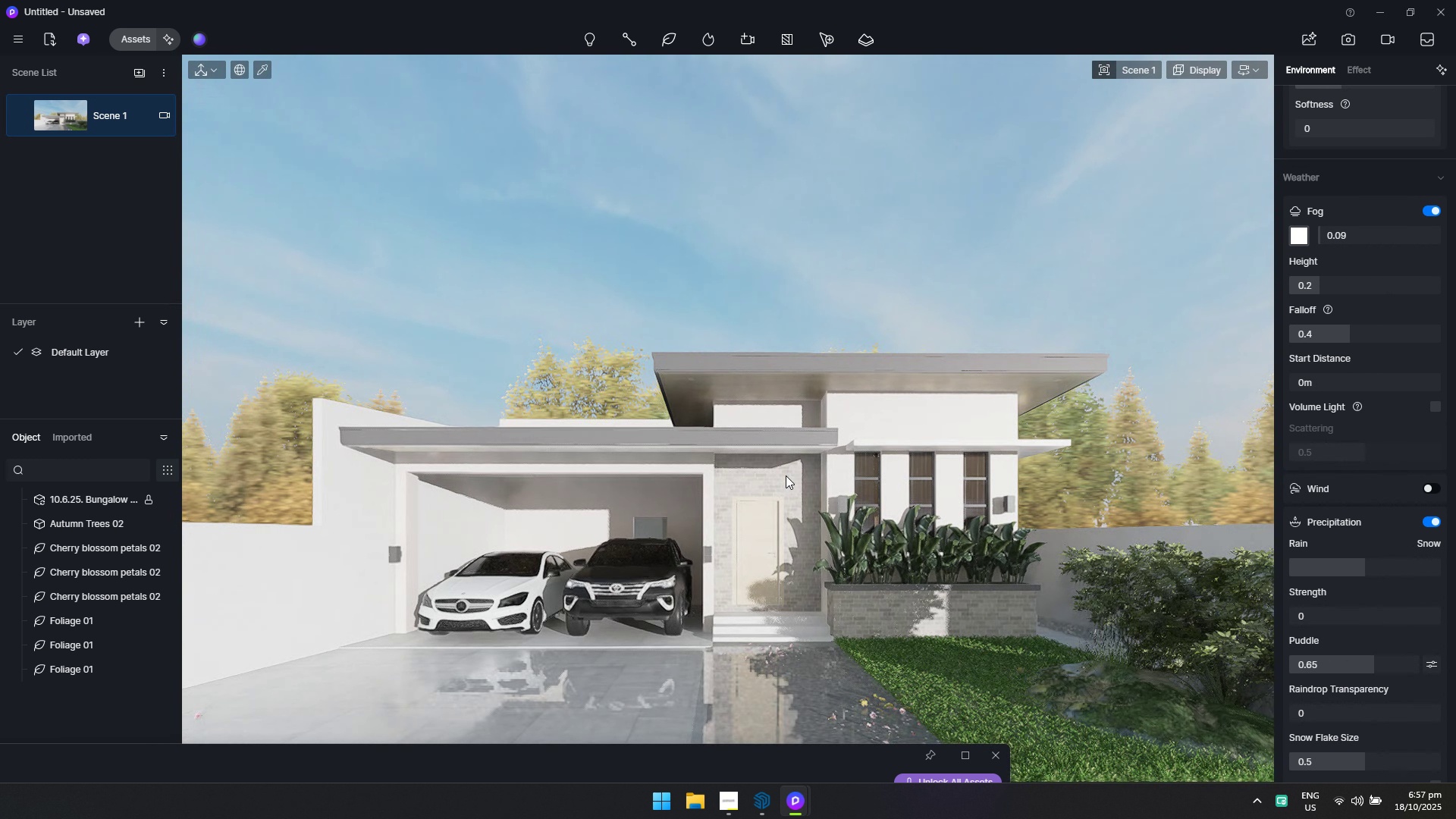 
key(Escape)
 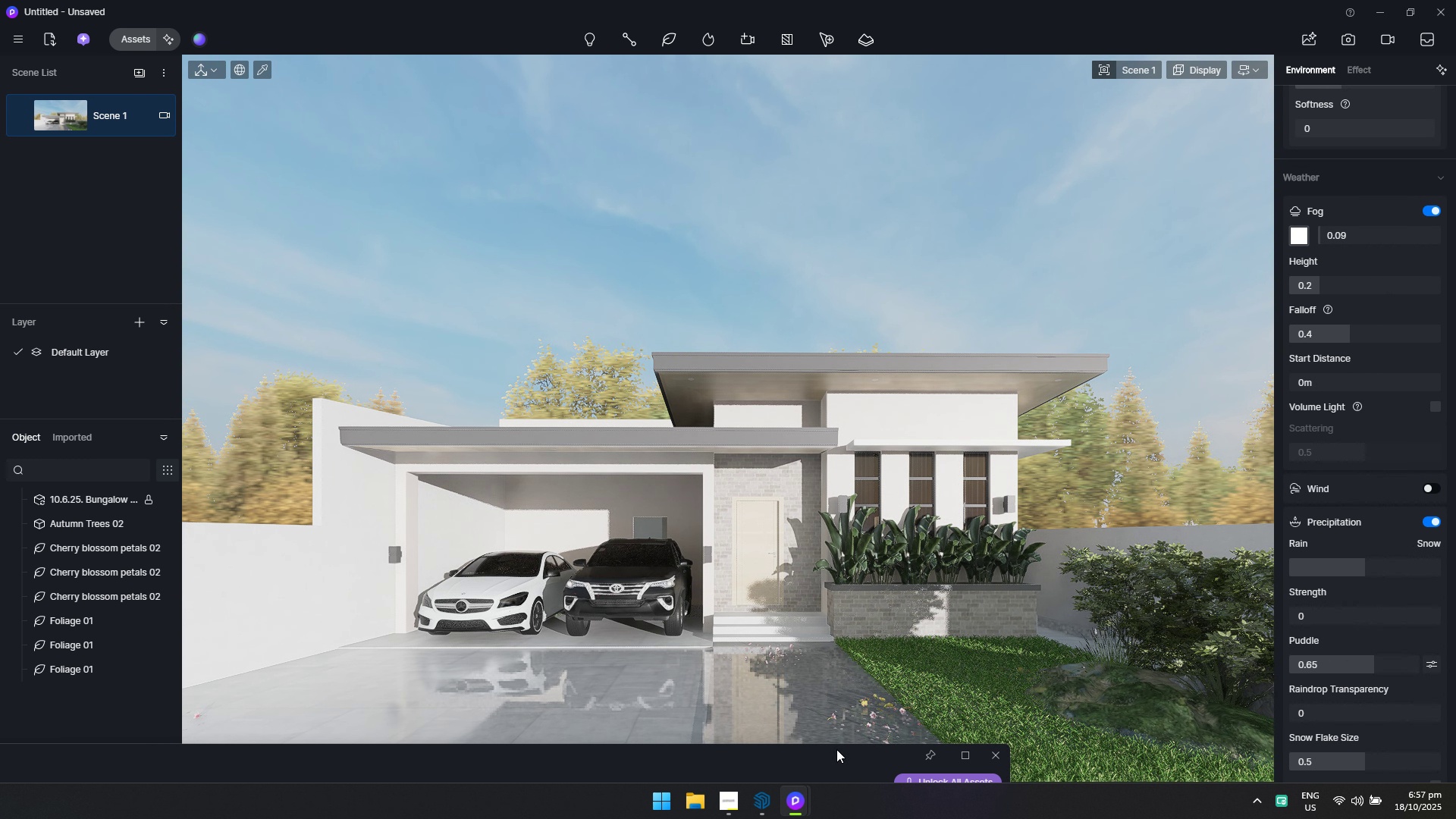 
left_click_drag(start_coordinate=[836, 758], to_coordinate=[1088, 157])
 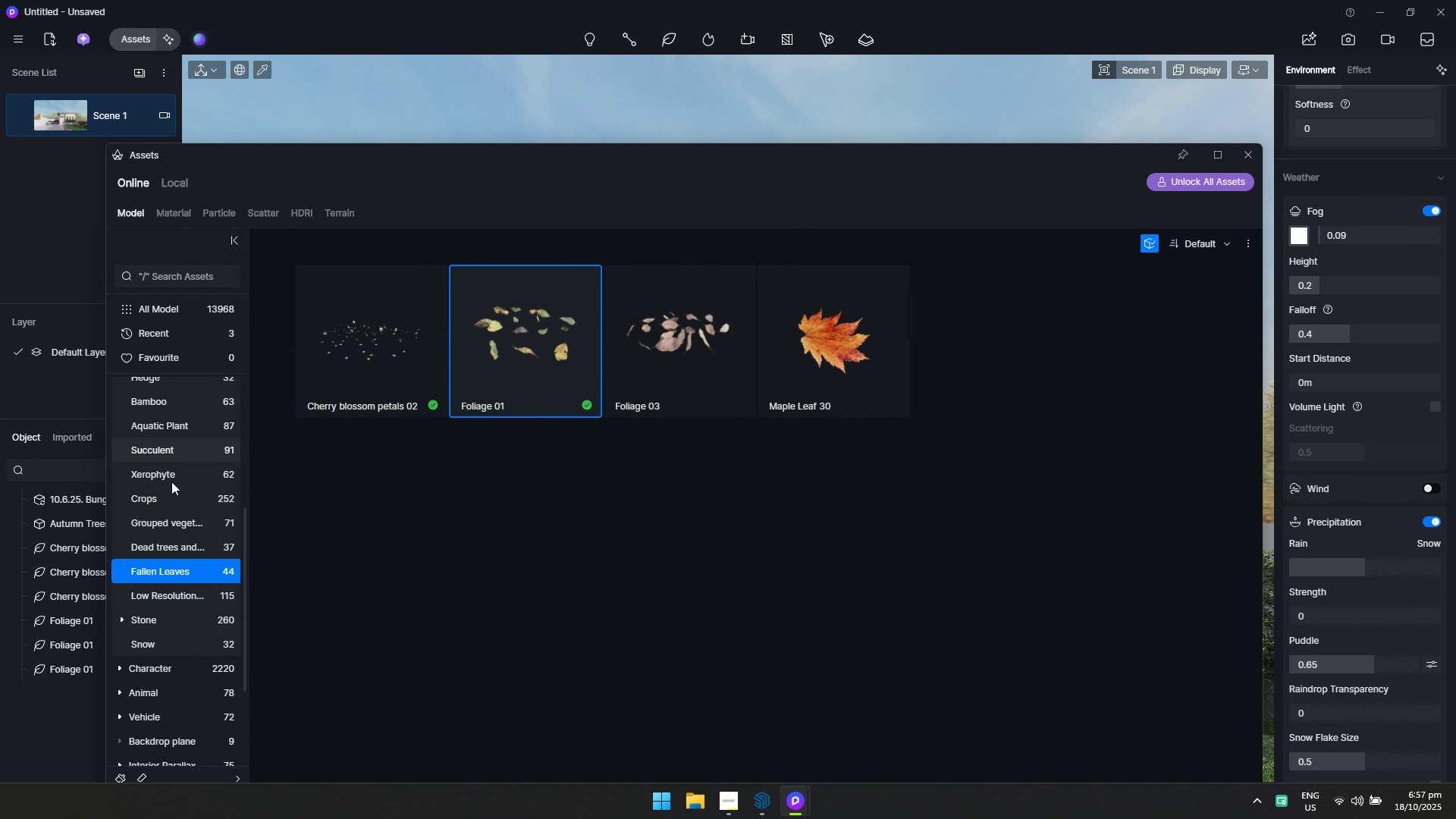 
scroll: coordinate [179, 500], scroll_direction: up, amount: 4.0
 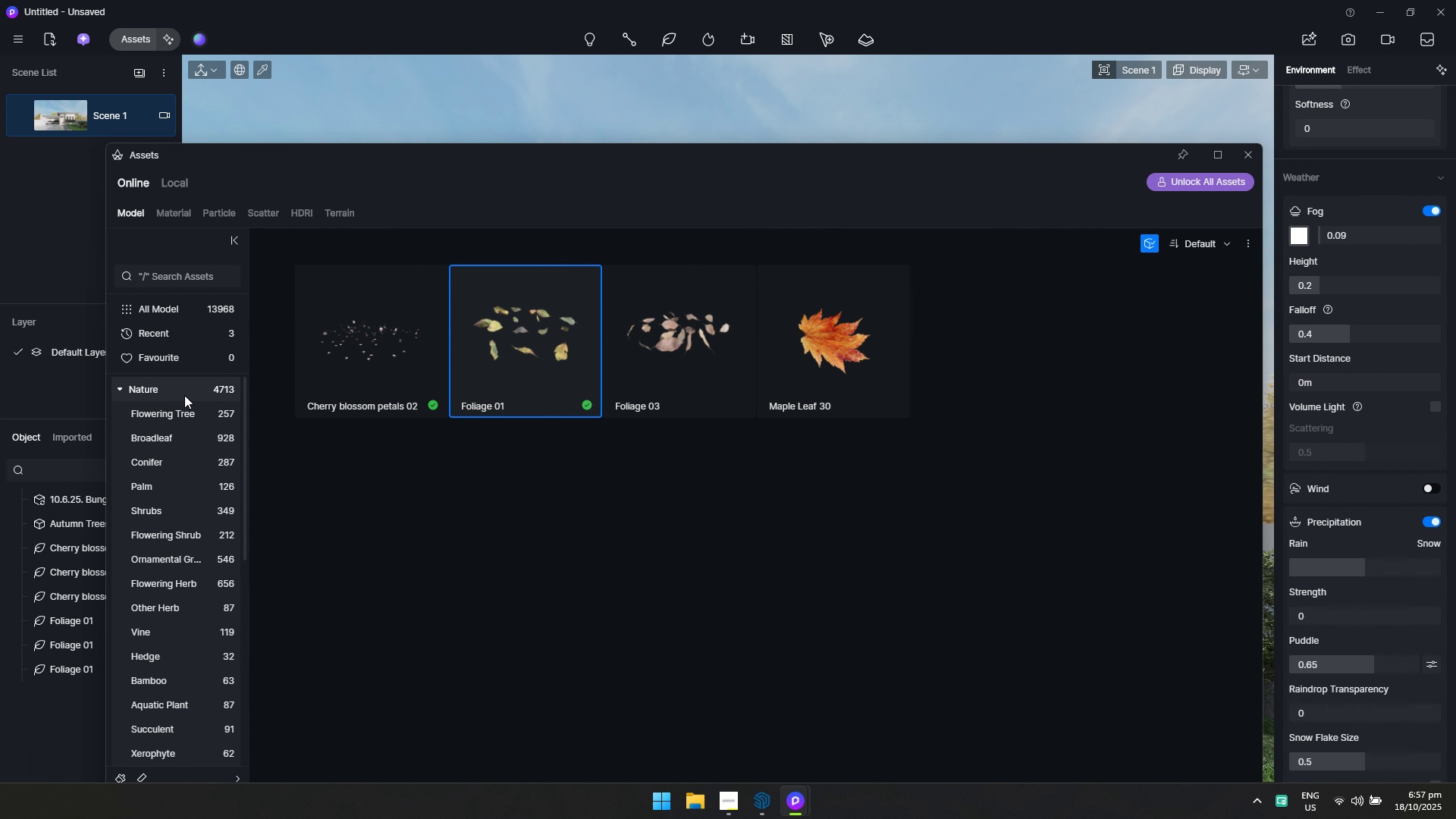 
left_click([184, 395])
 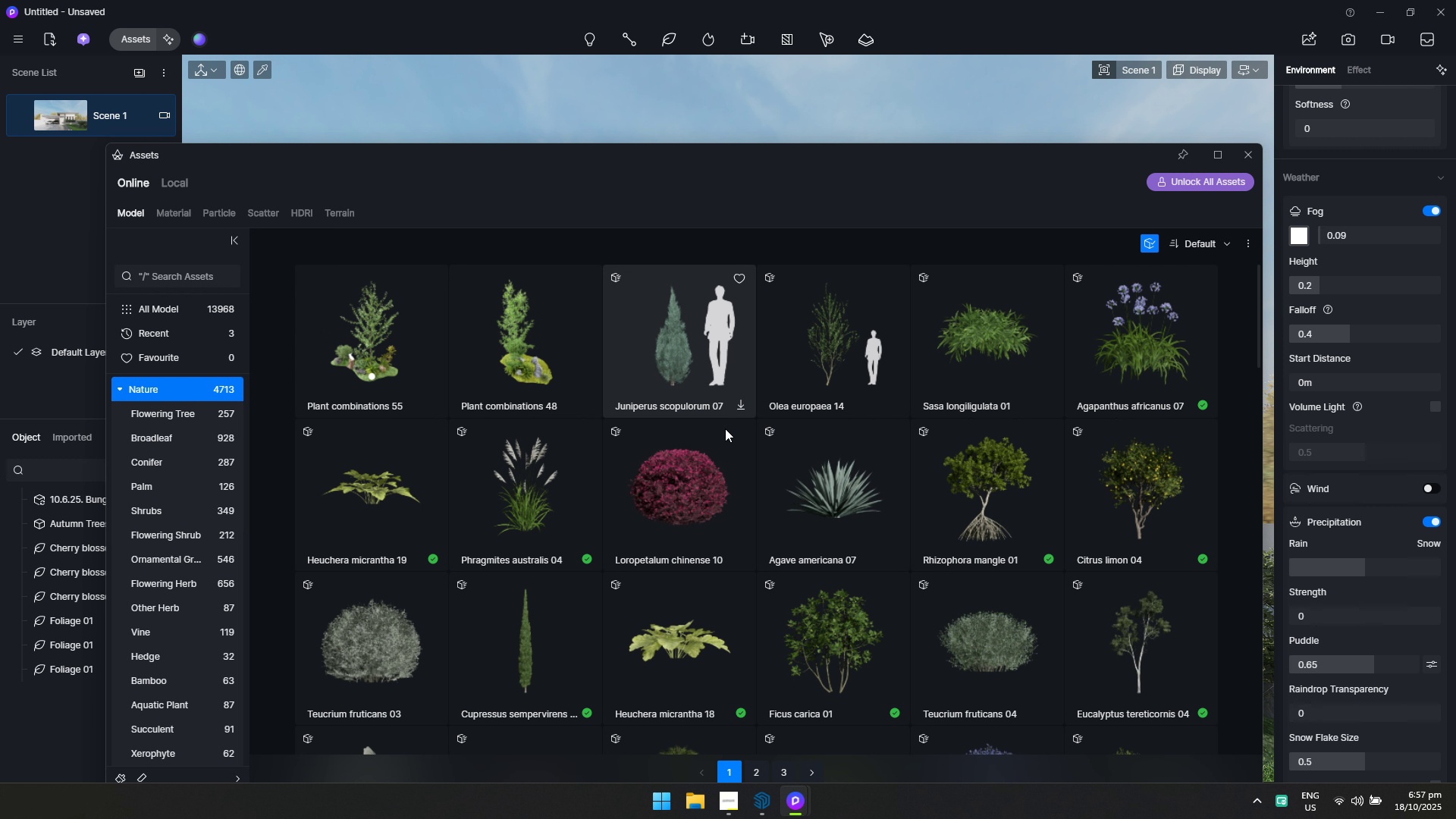 
scroll: coordinate [773, 474], scroll_direction: down, amount: 1.0
 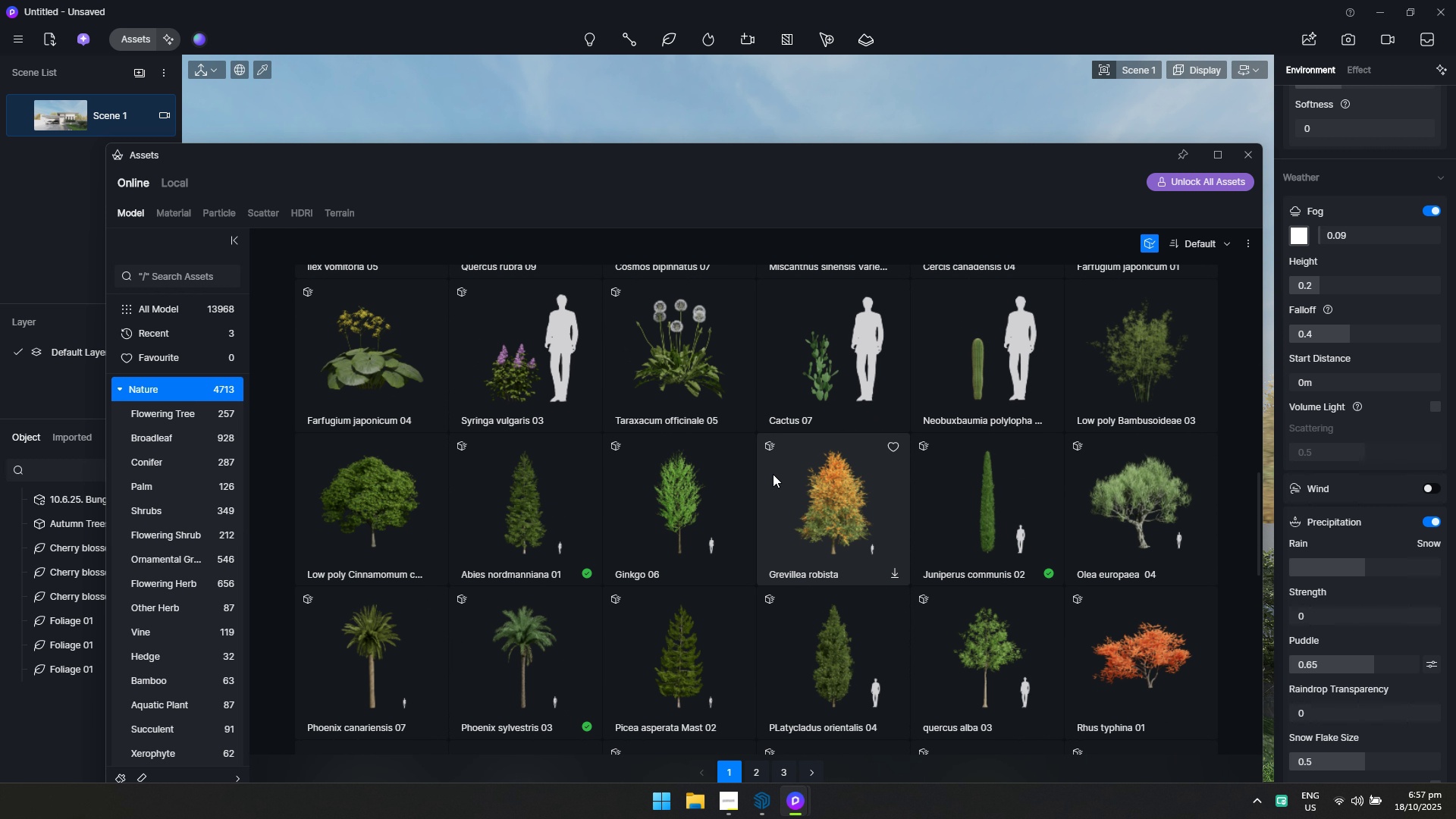 
scroll: coordinate [398, 500], scroll_direction: up, amount: 2.0
 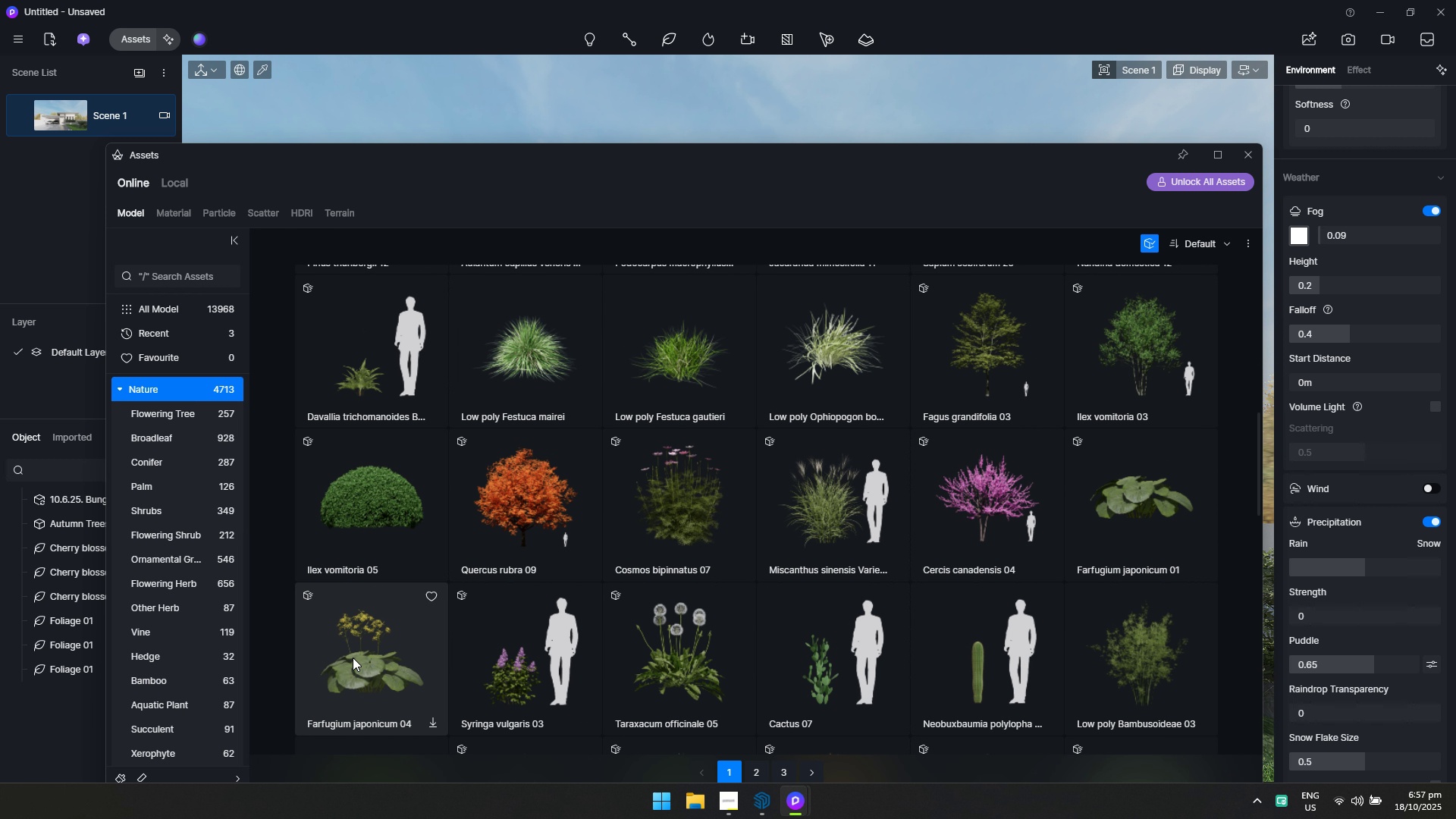 
left_click([353, 657])
 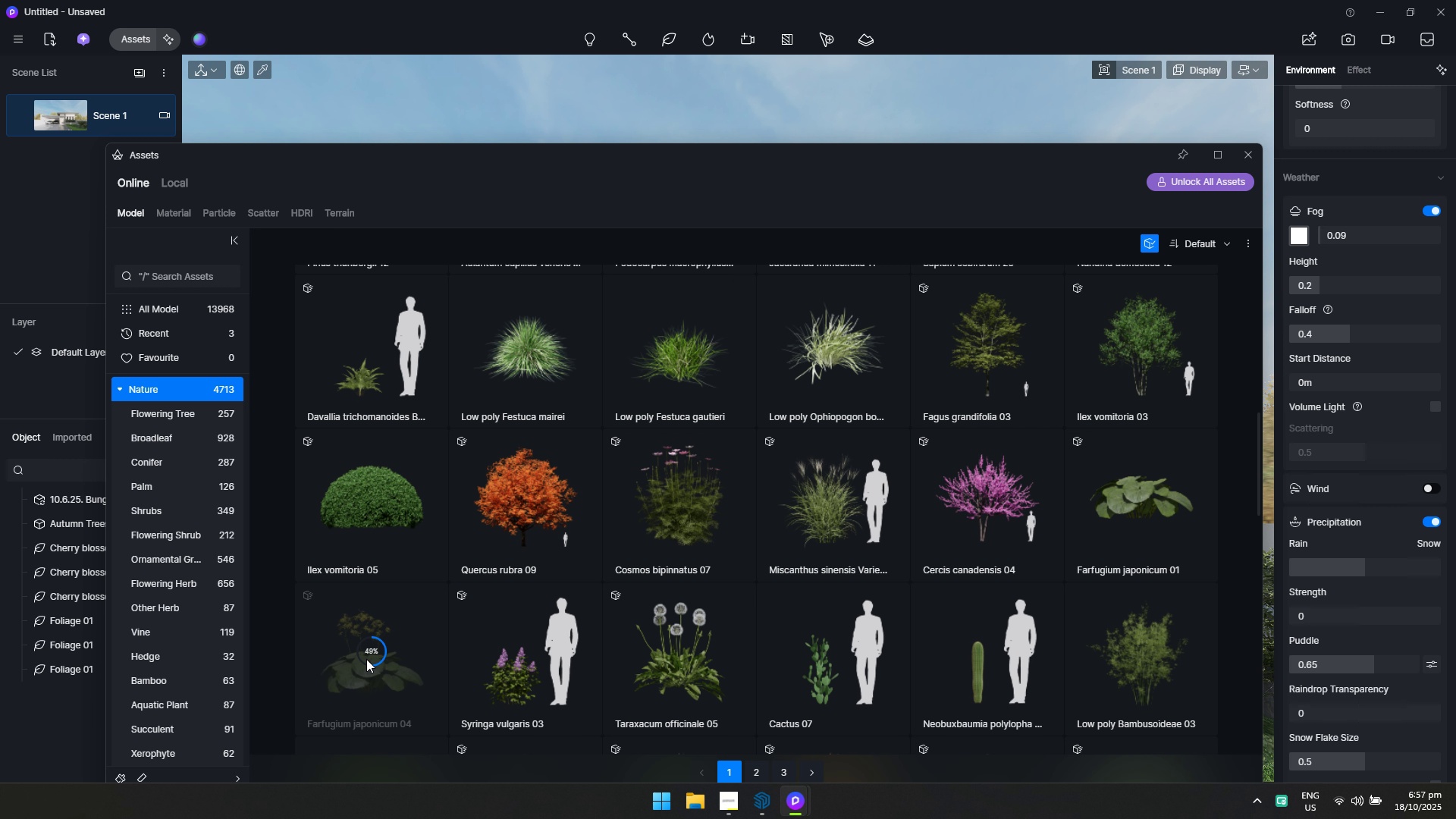 
left_click([366, 658])
 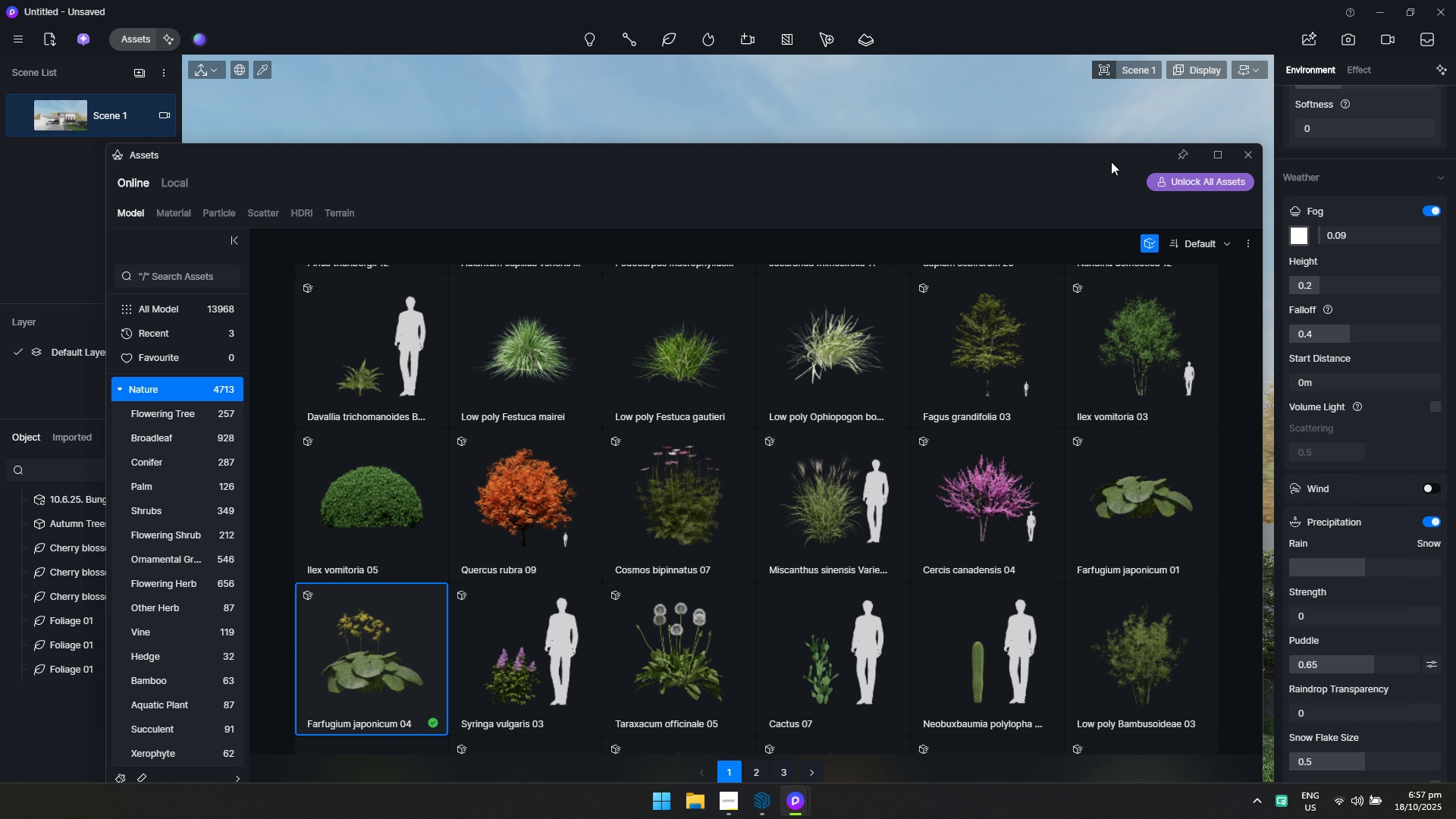 
left_click_drag(start_coordinate=[1110, 158], to_coordinate=[777, 782])
 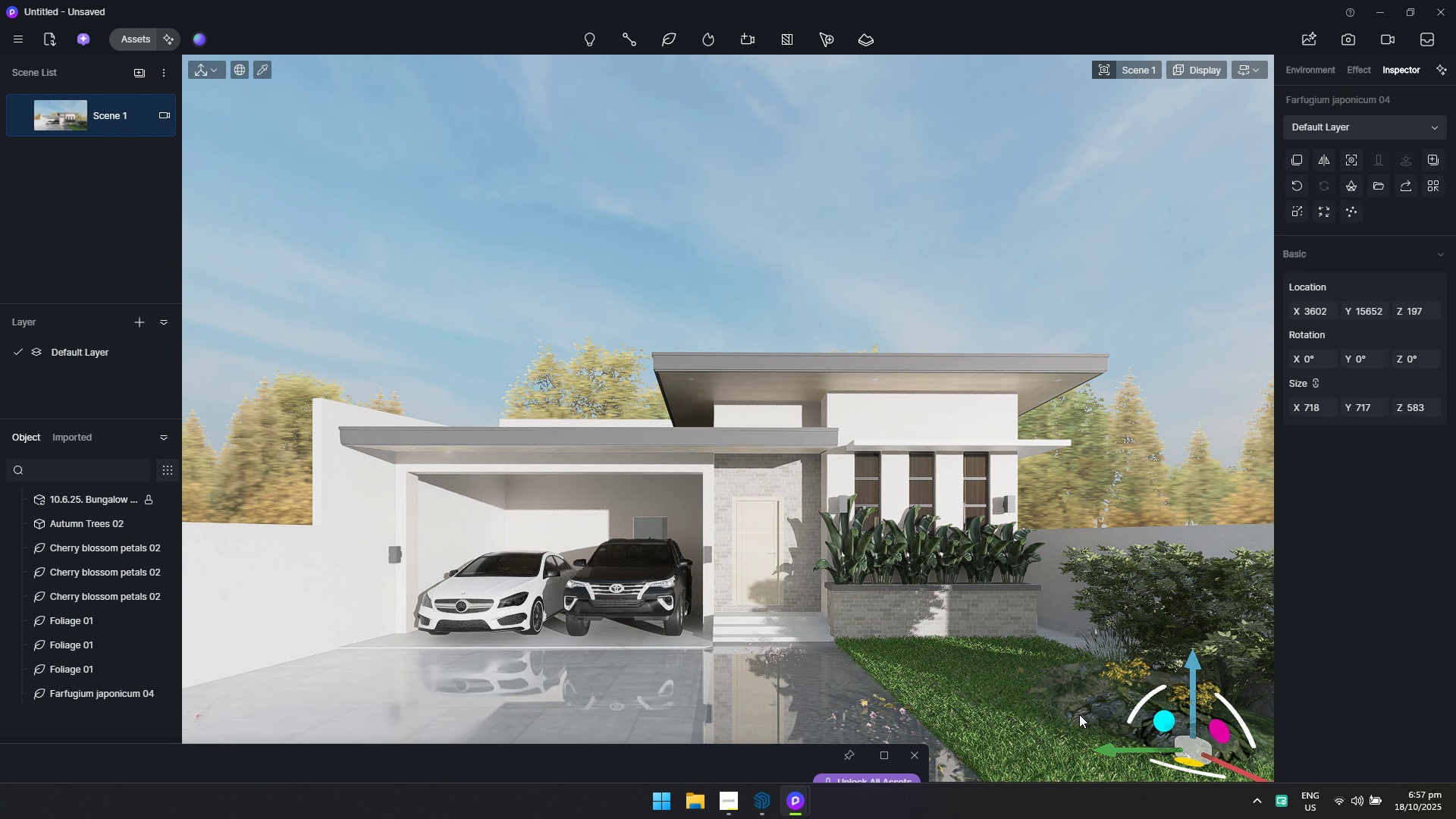 
left_click([1065, 714])
 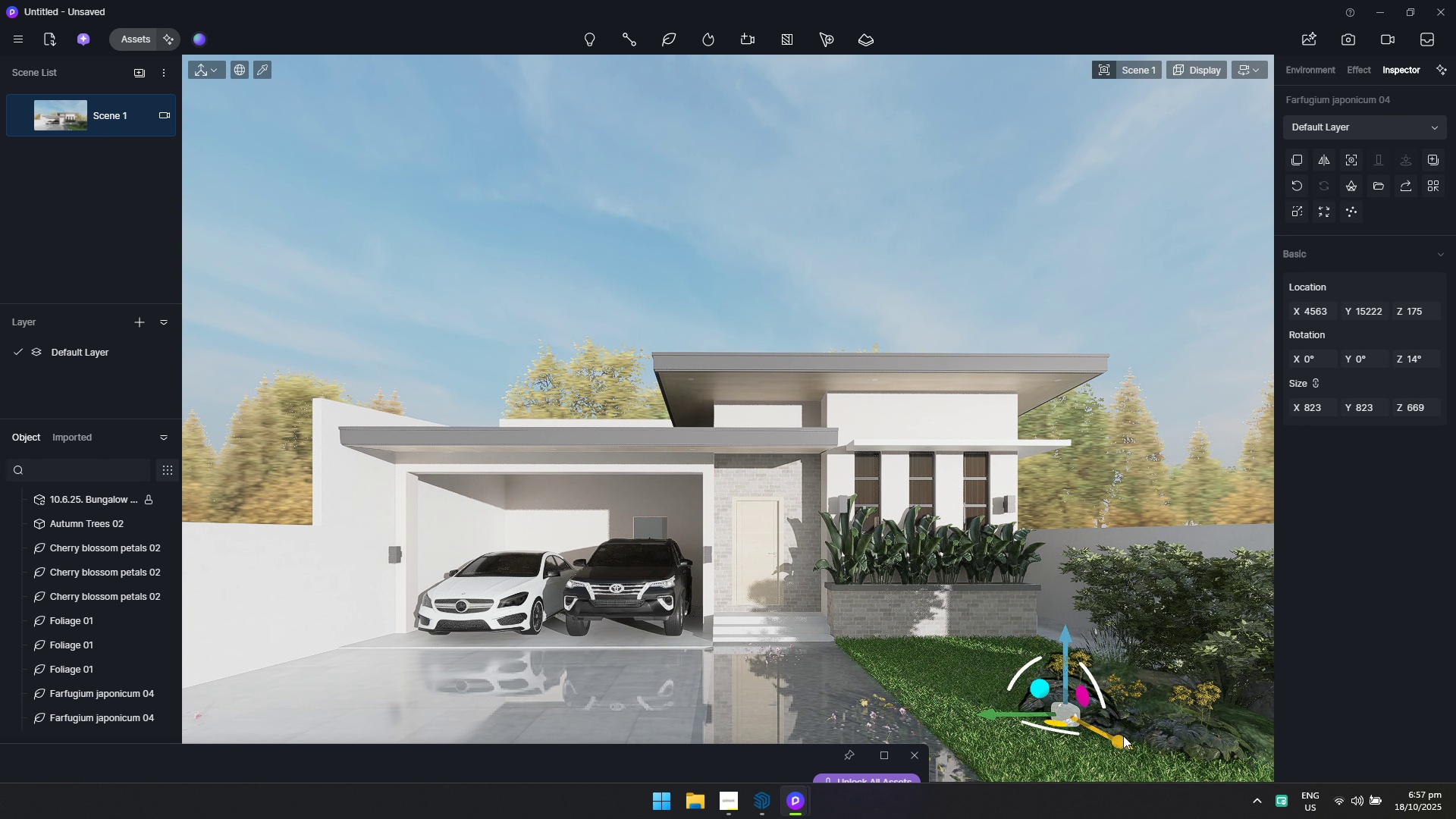 
left_click([1125, 736])
 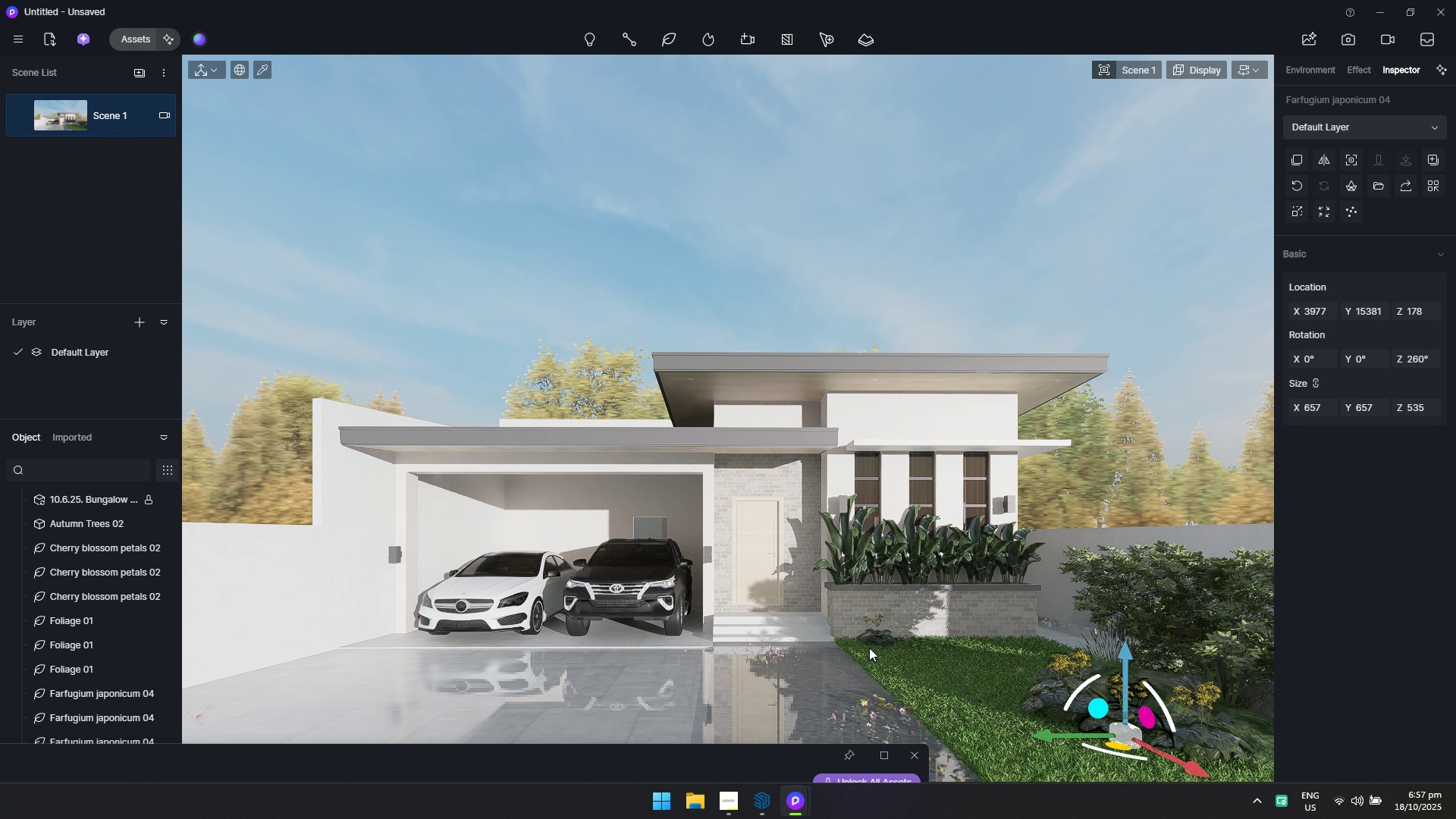 
key(Escape)
 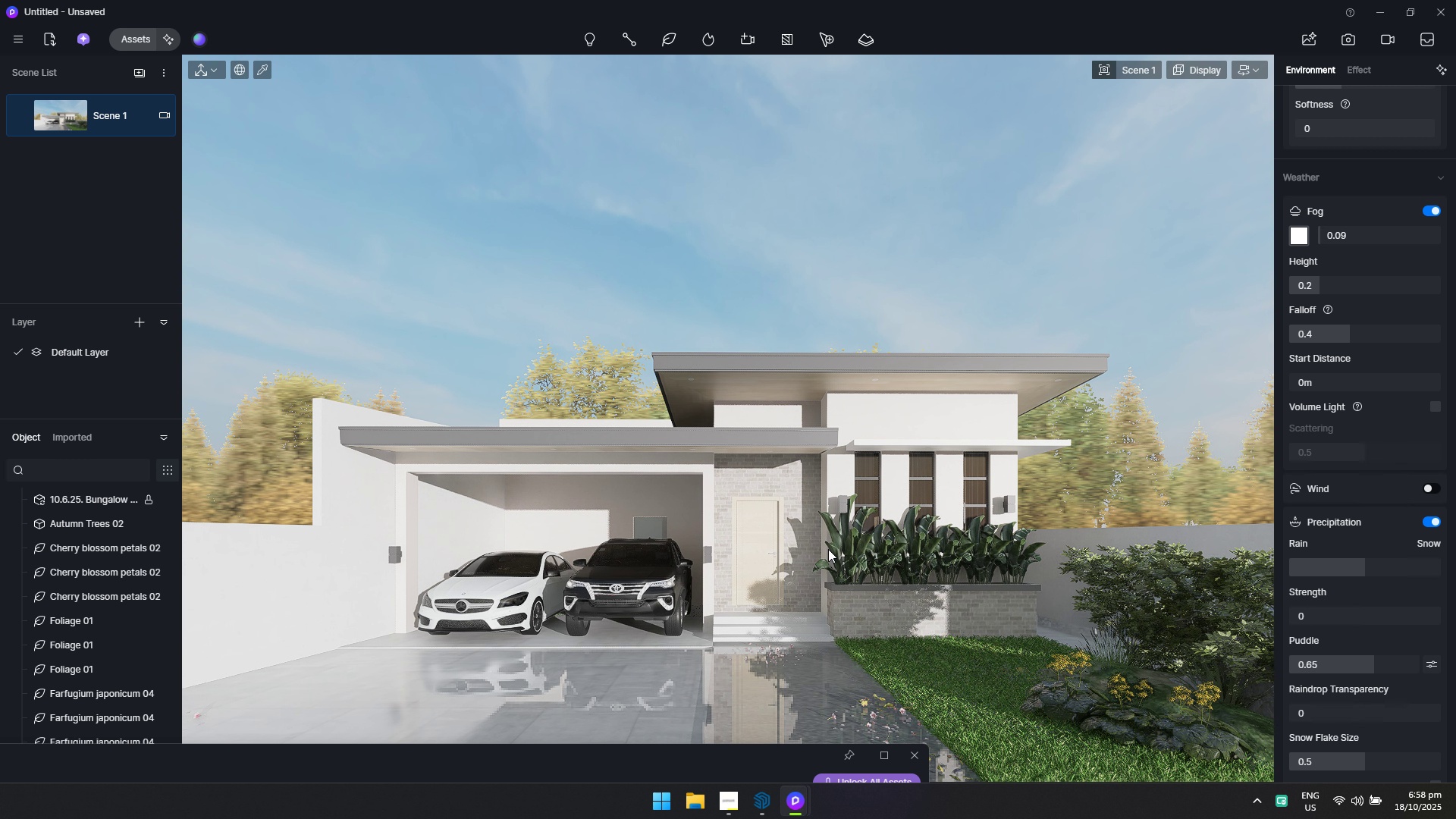 
left_click_drag(start_coordinate=[800, 758], to_coordinate=[1131, 215])
 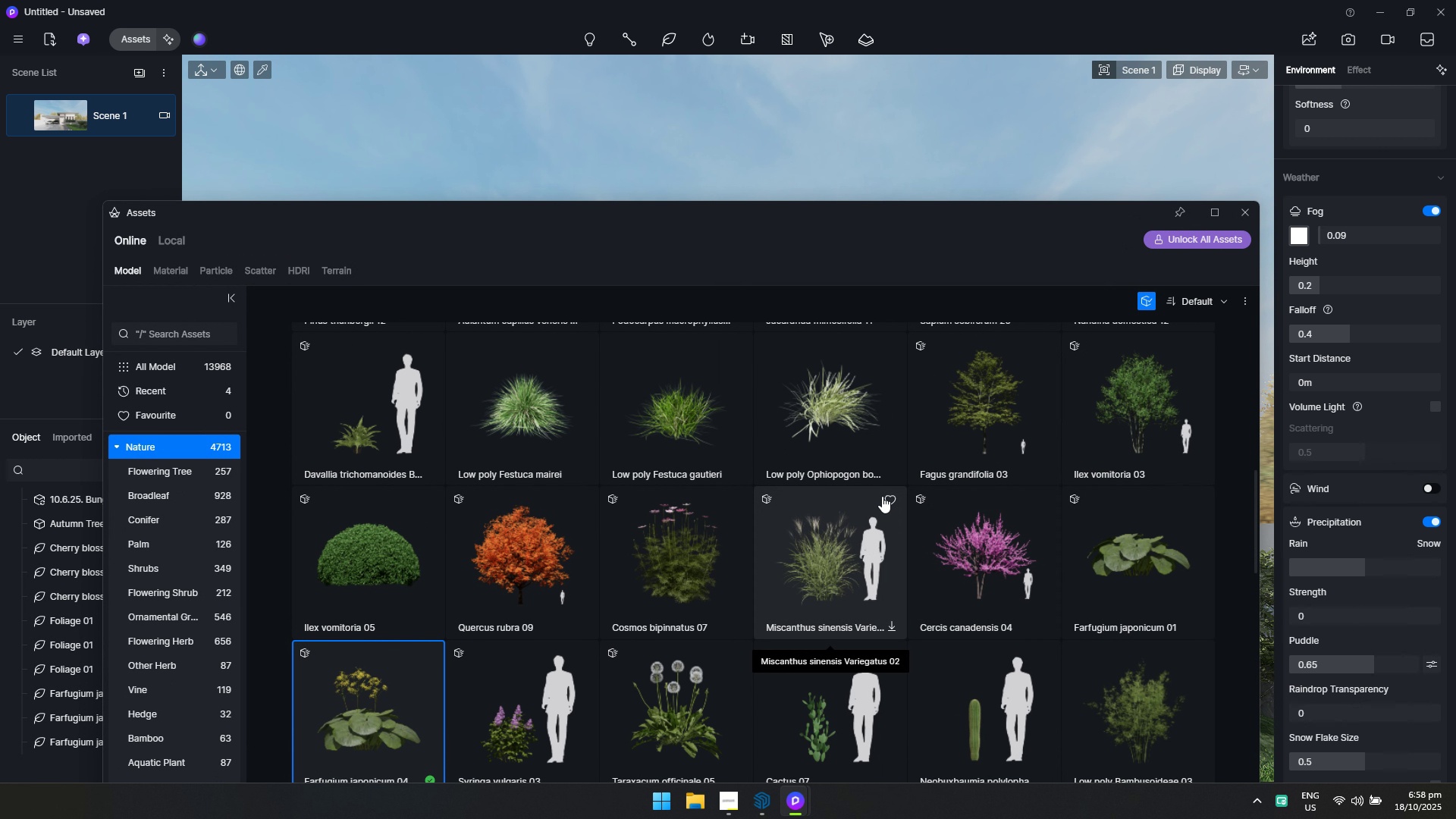 
scroll: coordinate [849, 495], scroll_direction: up, amount: 3.0
 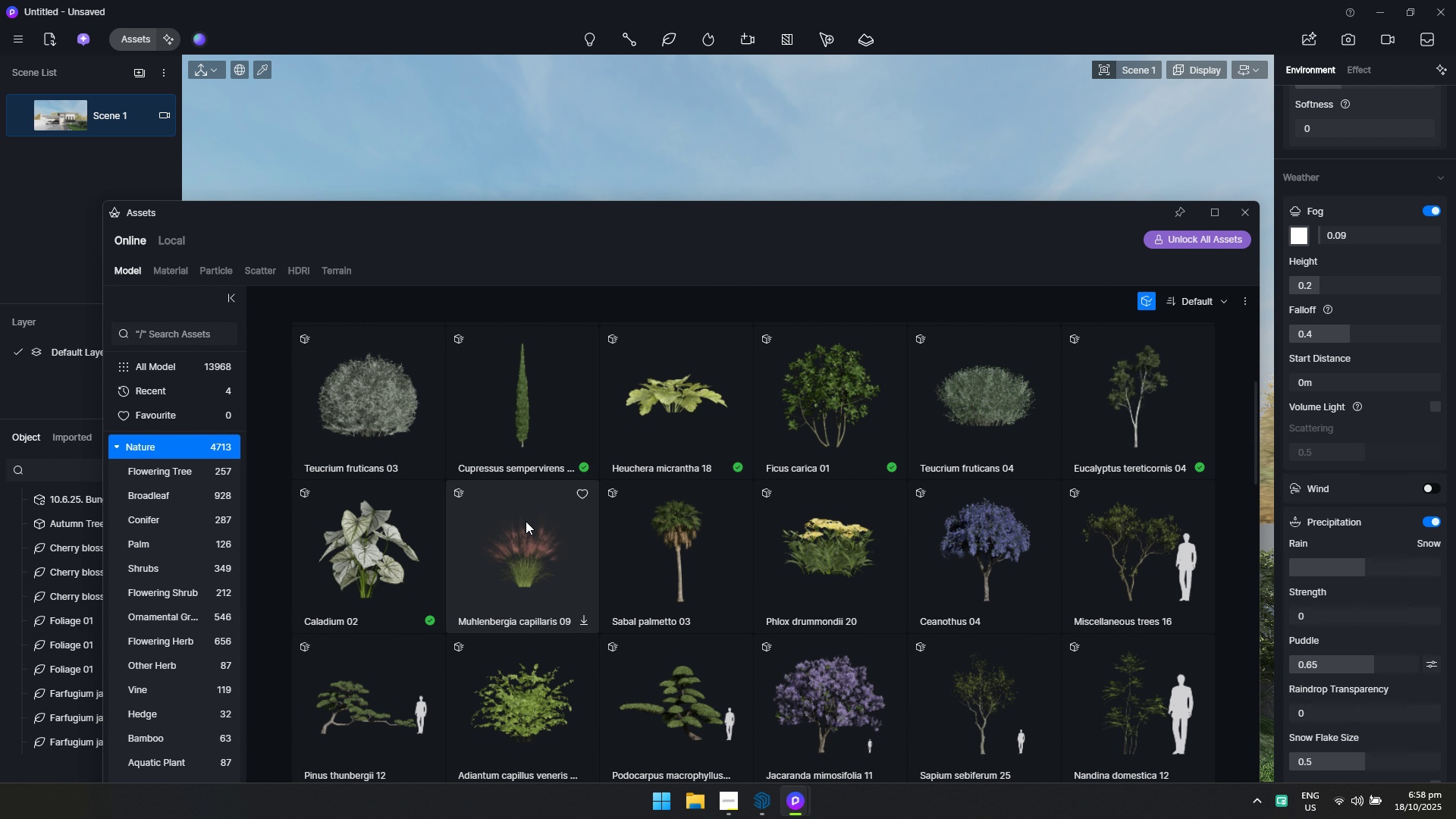 
double_click([391, 554])
 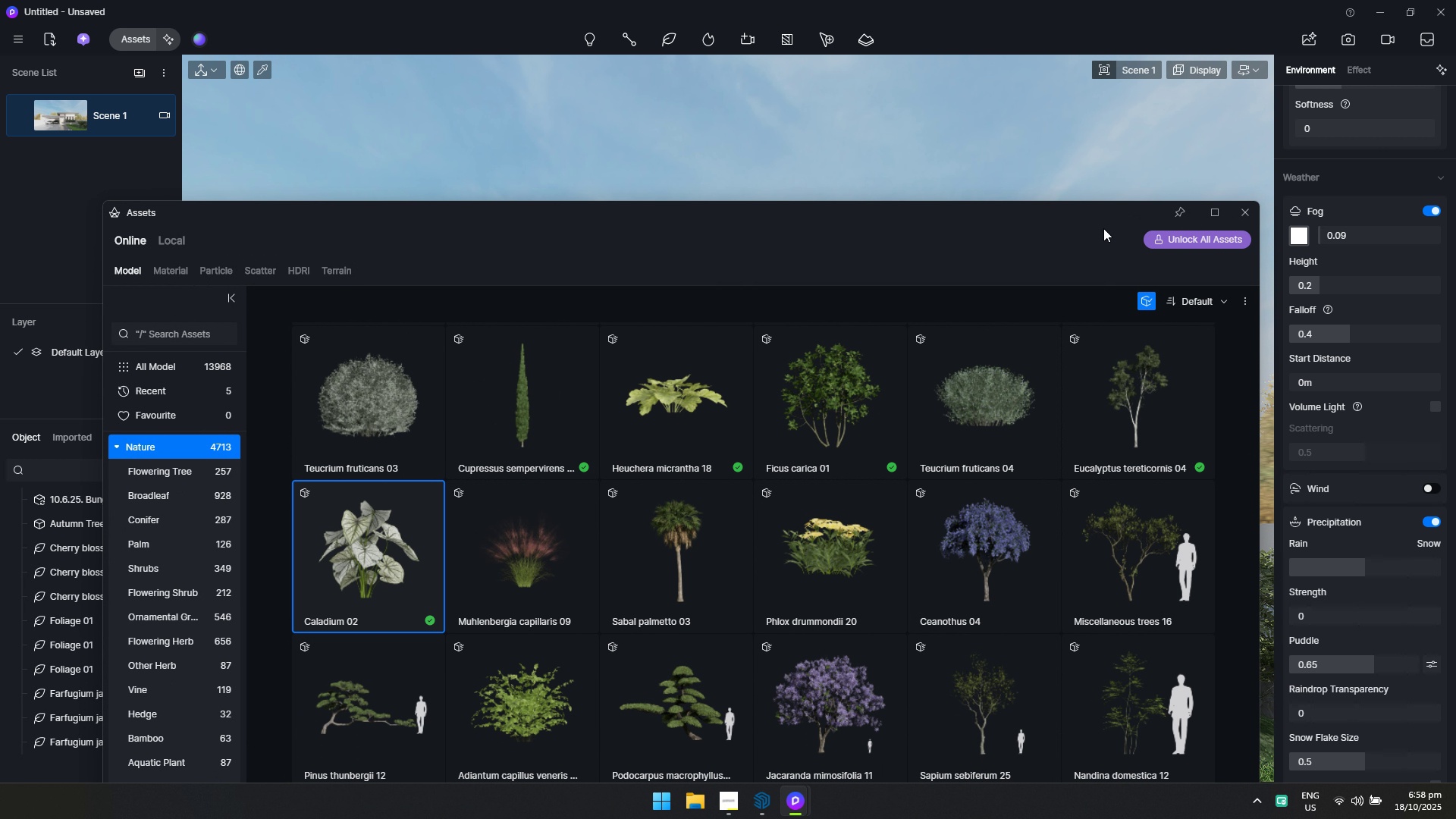 
left_click_drag(start_coordinate=[1097, 211], to_coordinate=[689, 782])
 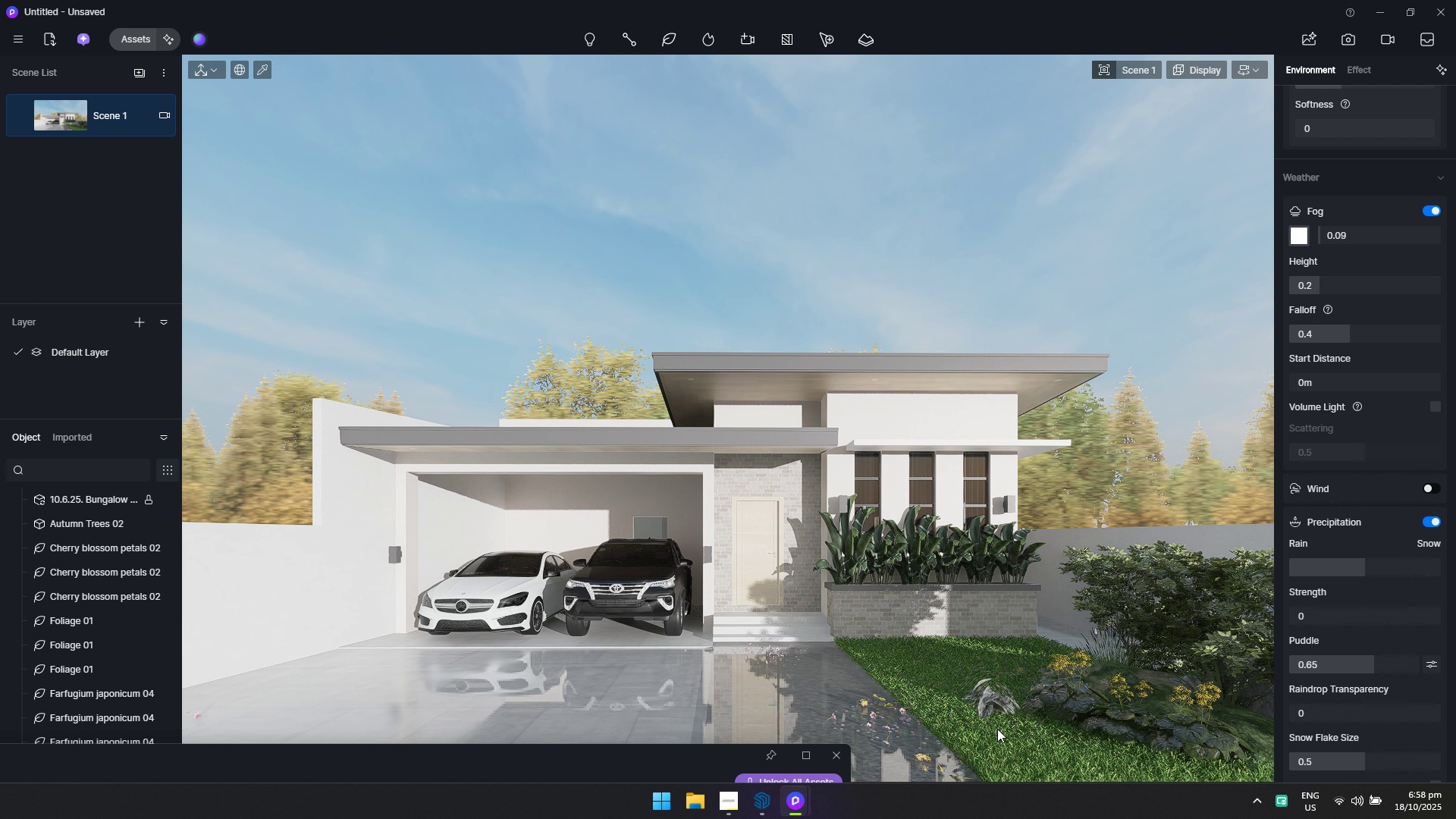 
left_click([1040, 722])
 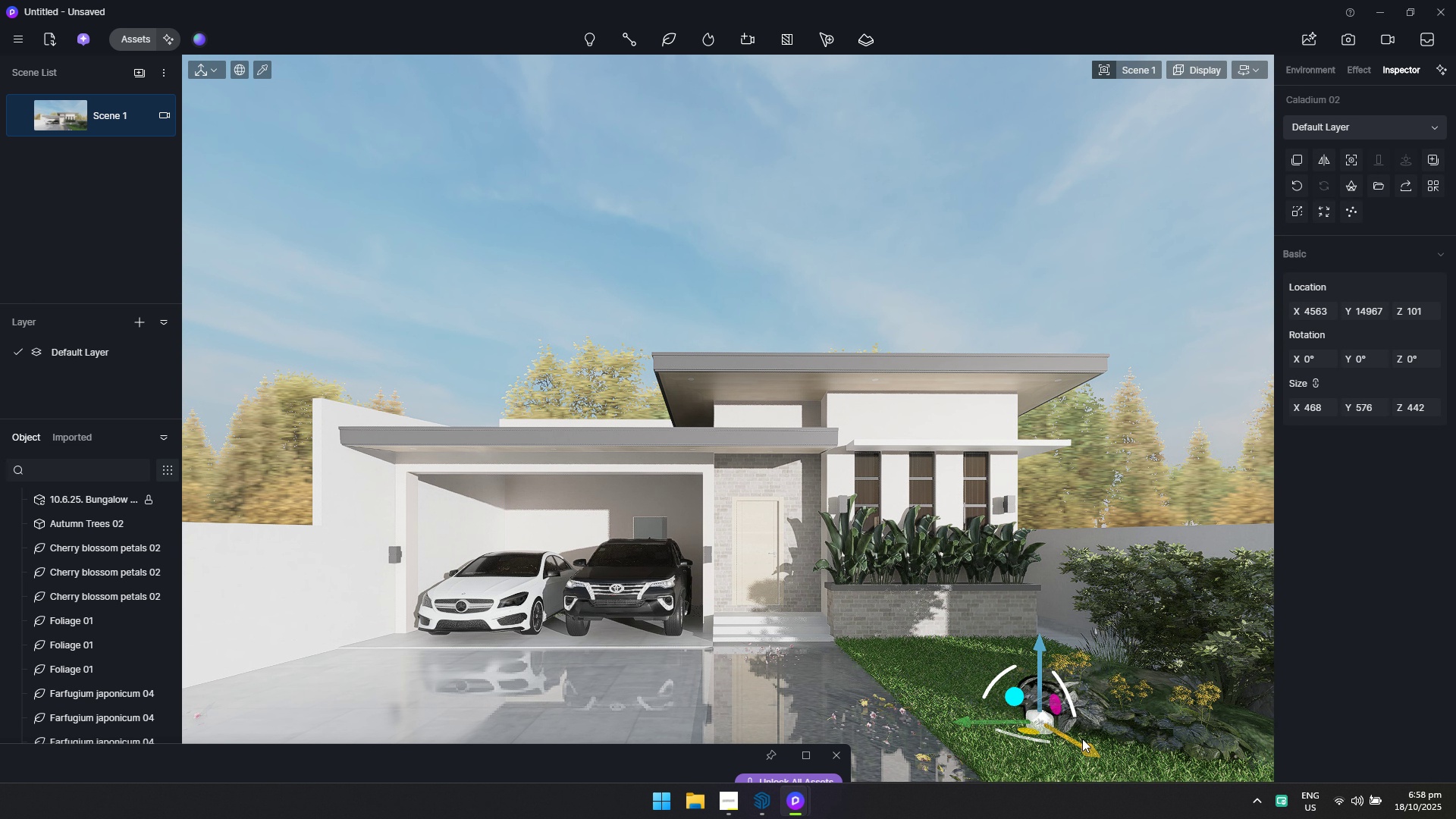 
left_click([1082, 739])
 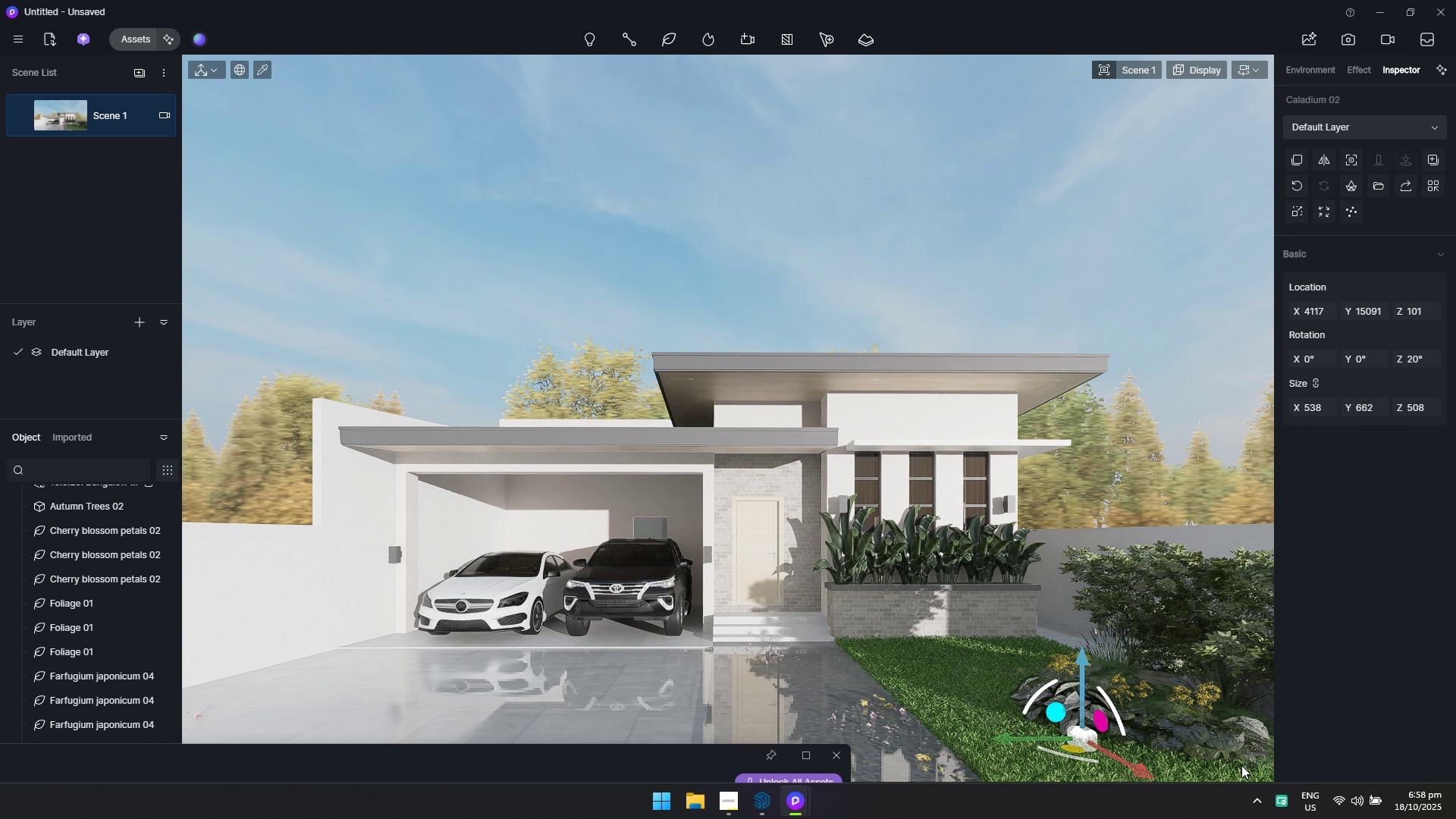 
left_click([1242, 765])
 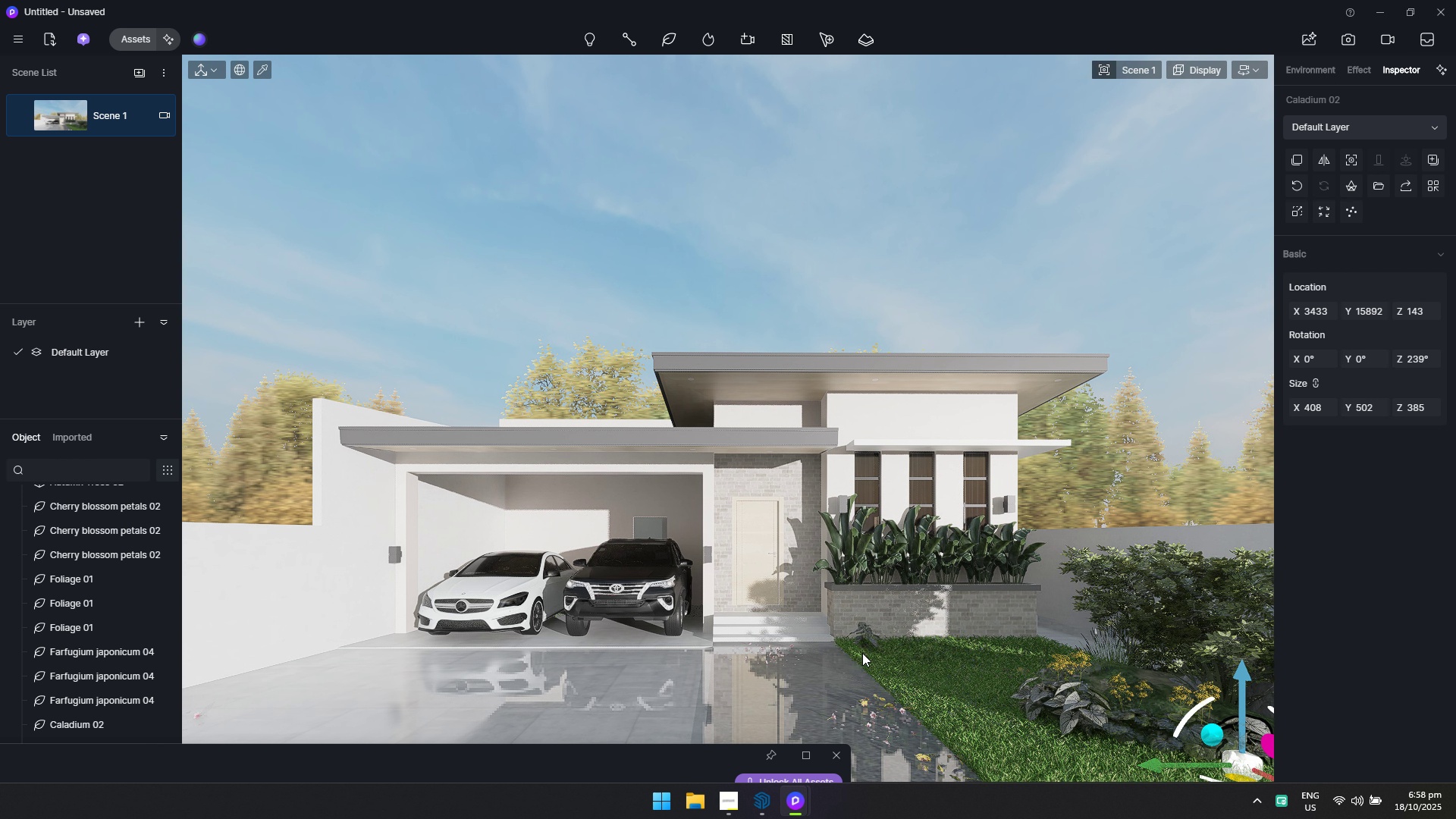 
key(Escape)
 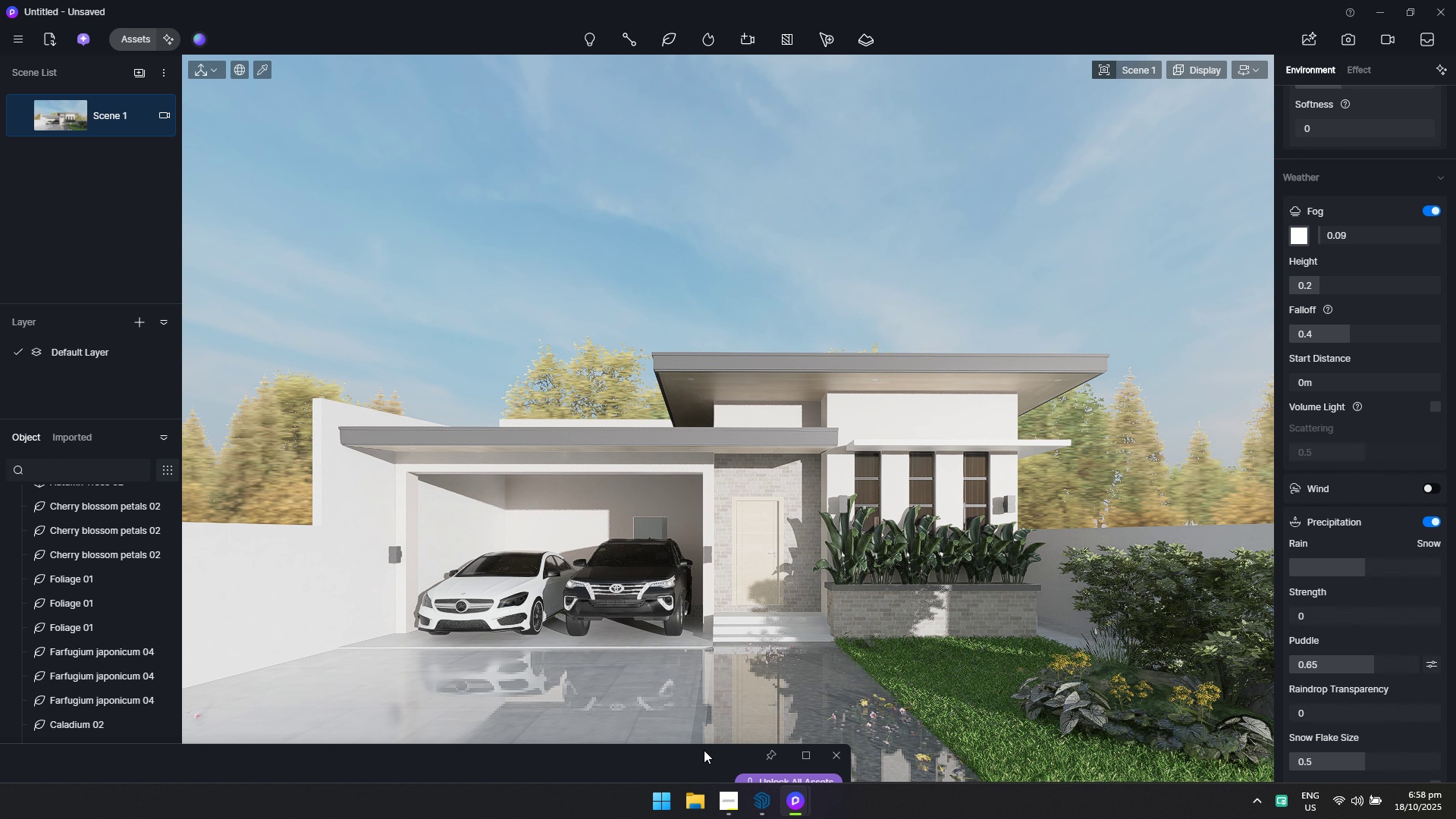 
left_click_drag(start_coordinate=[703, 751], to_coordinate=[1036, 202])
 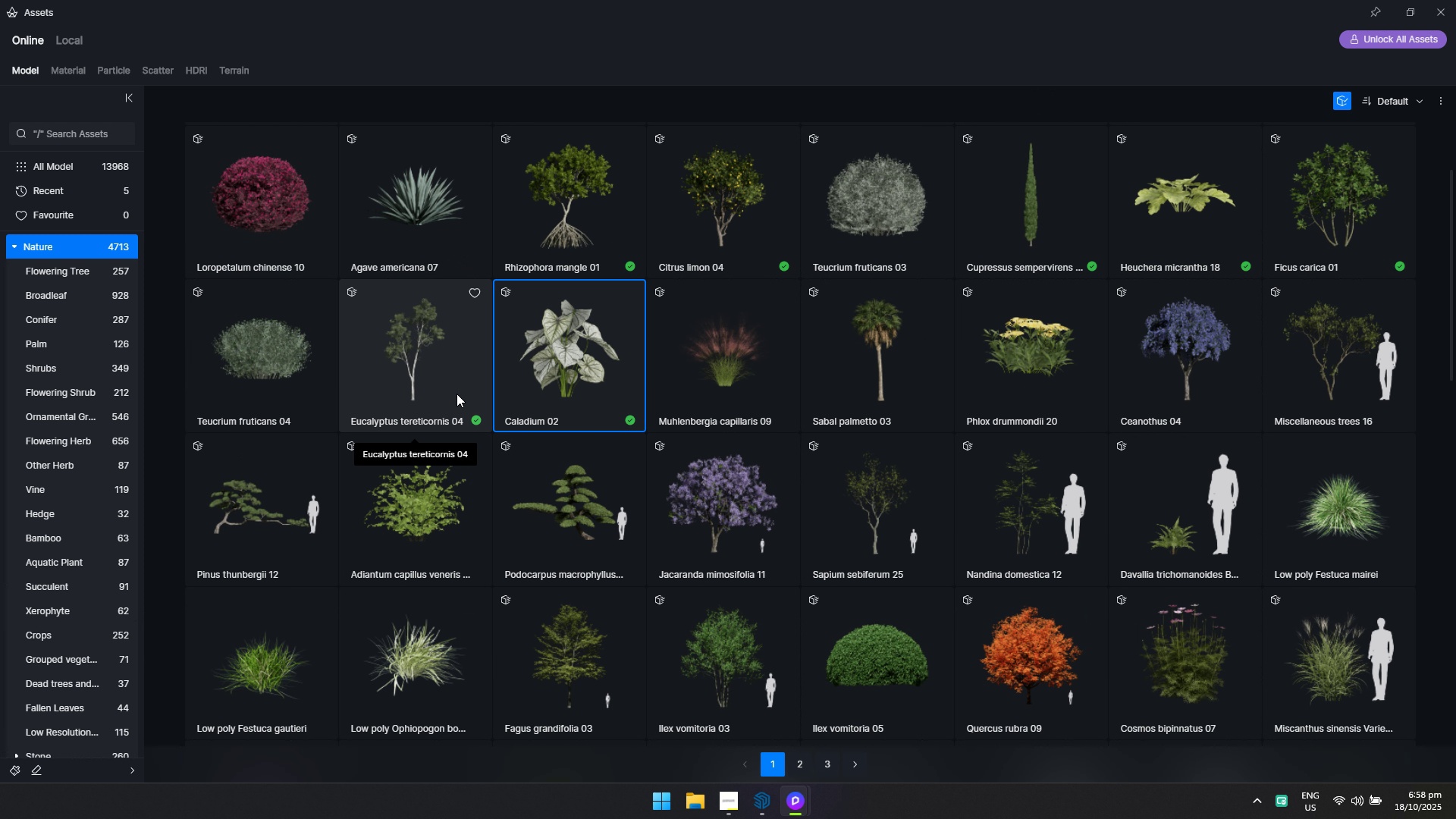 
scroll: coordinate [708, 422], scroll_direction: up, amount: 6.0
 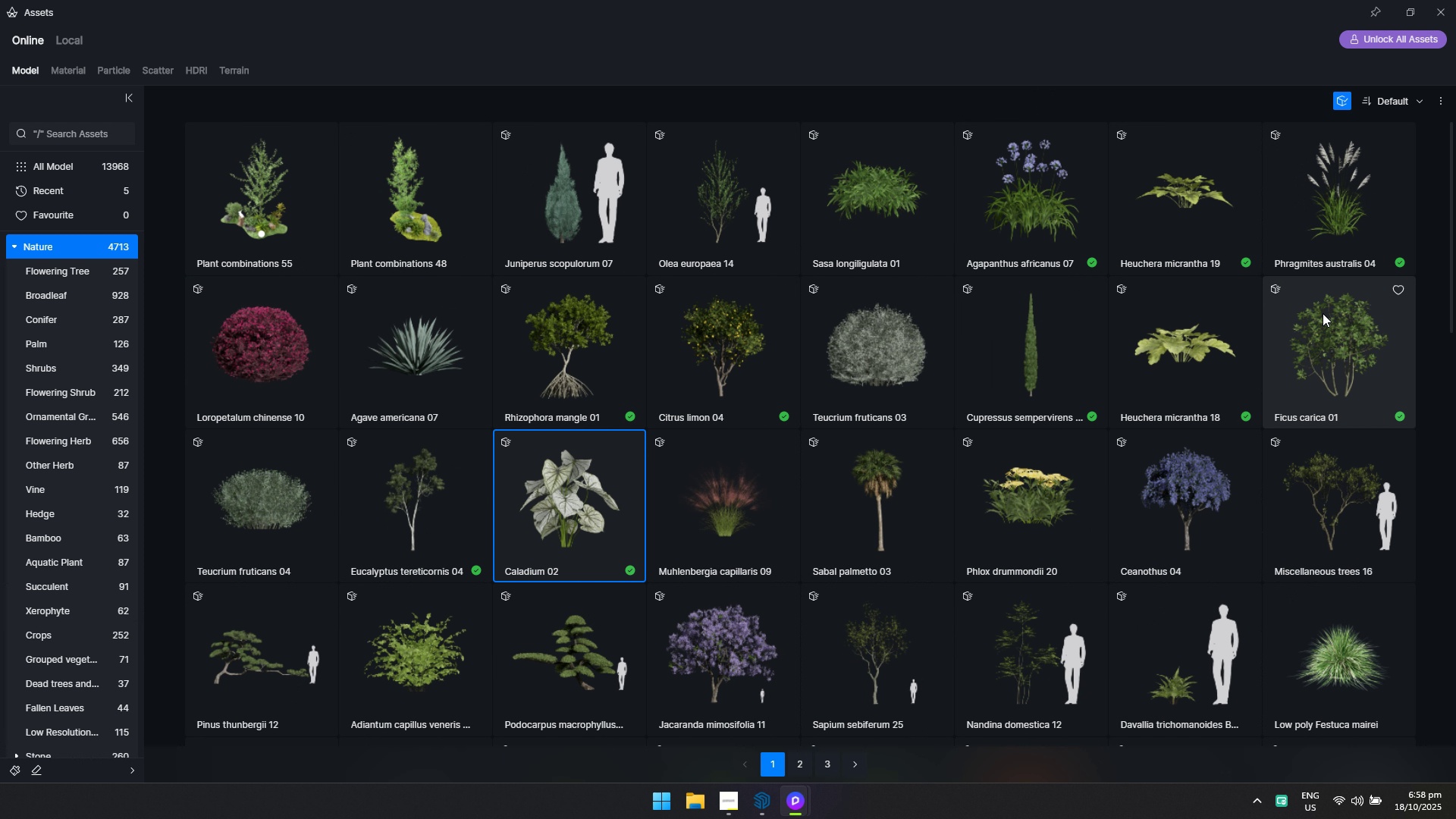 
mouse_move([1324, 268])
 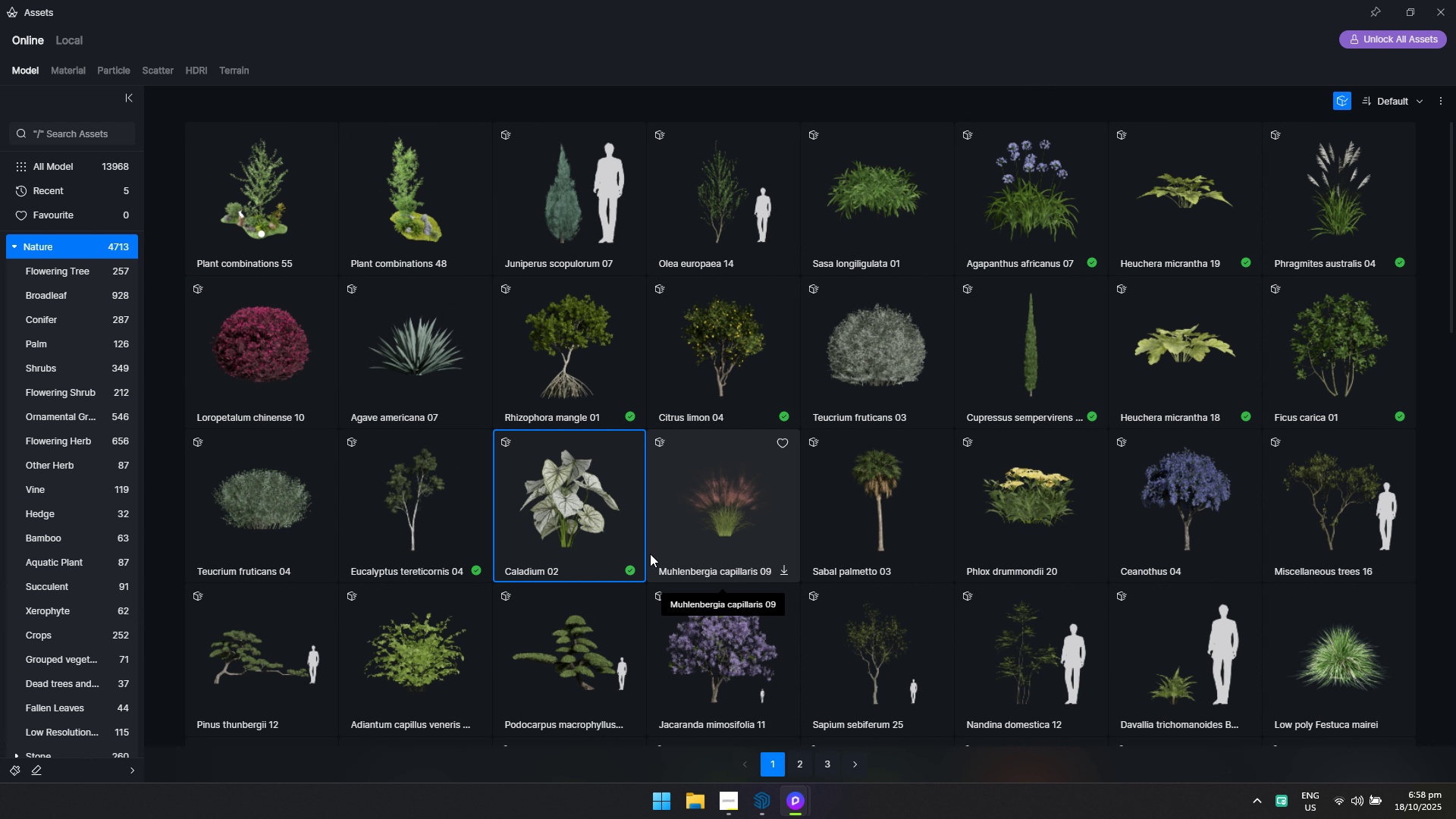 
scroll: coordinate [626, 545], scroll_direction: down, amount: 5.0
 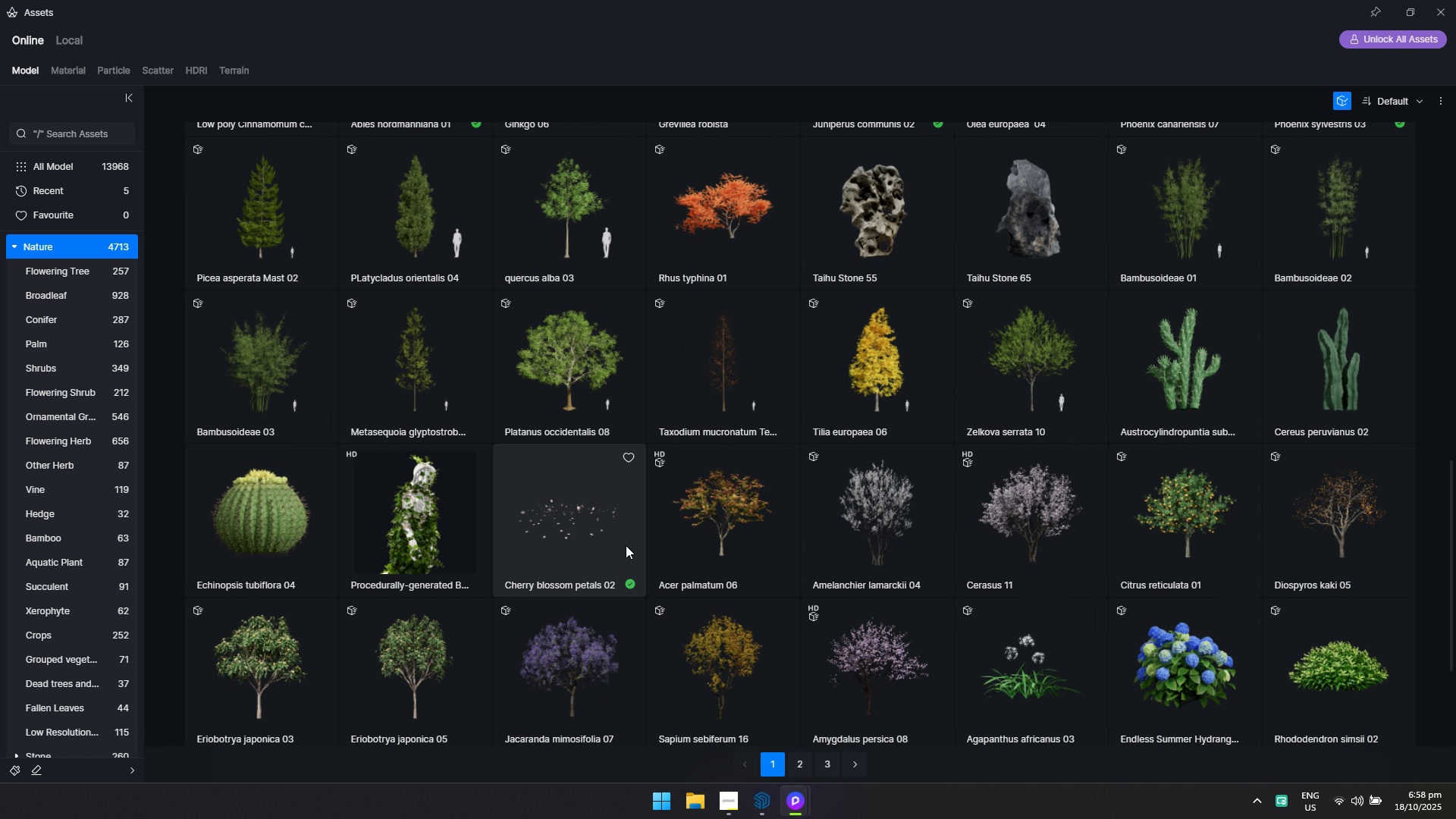 
scroll: coordinate [626, 545], scroll_direction: down, amount: 1.0
 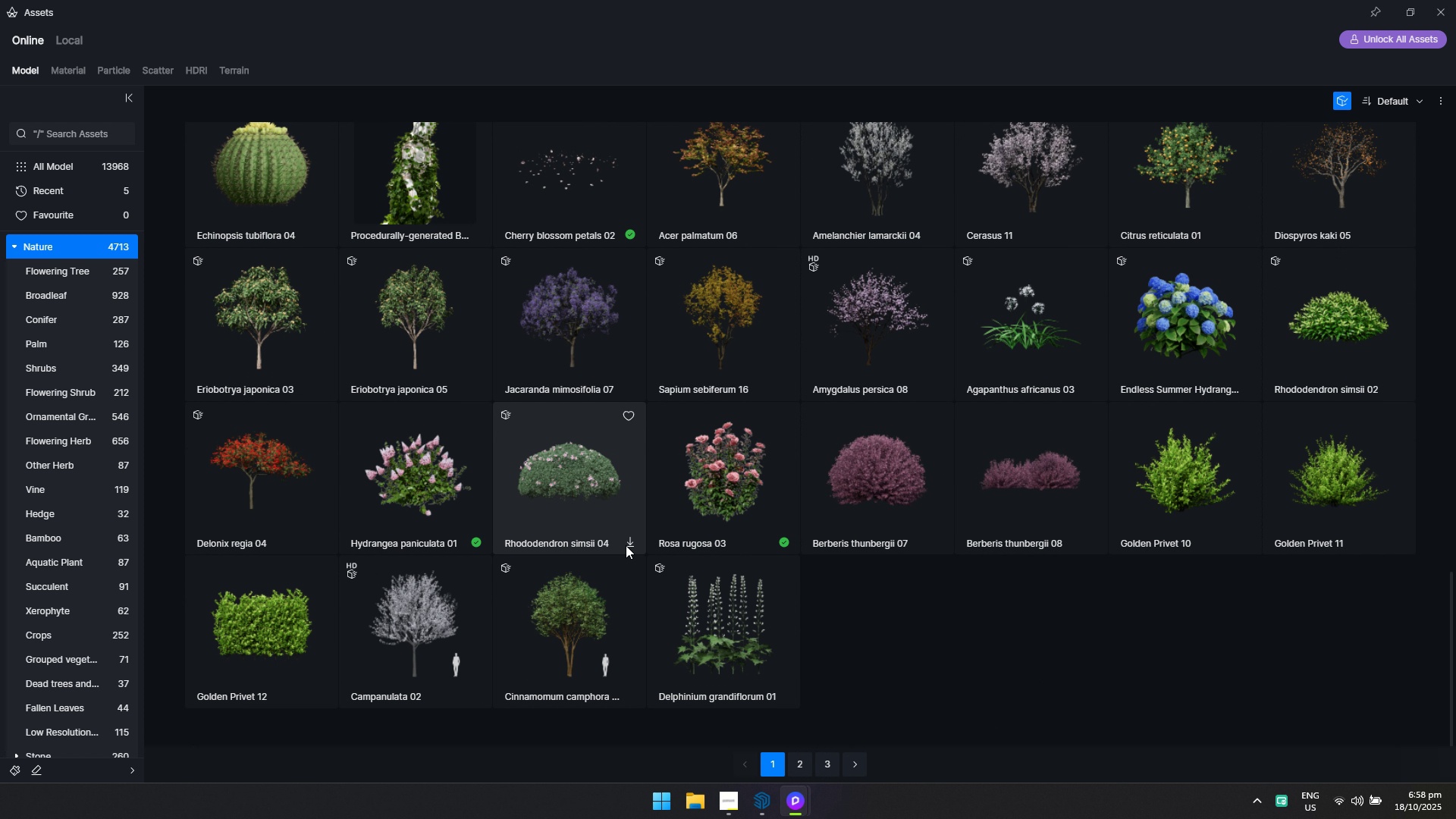 
scroll: coordinate [626, 545], scroll_direction: up, amount: 16.0
 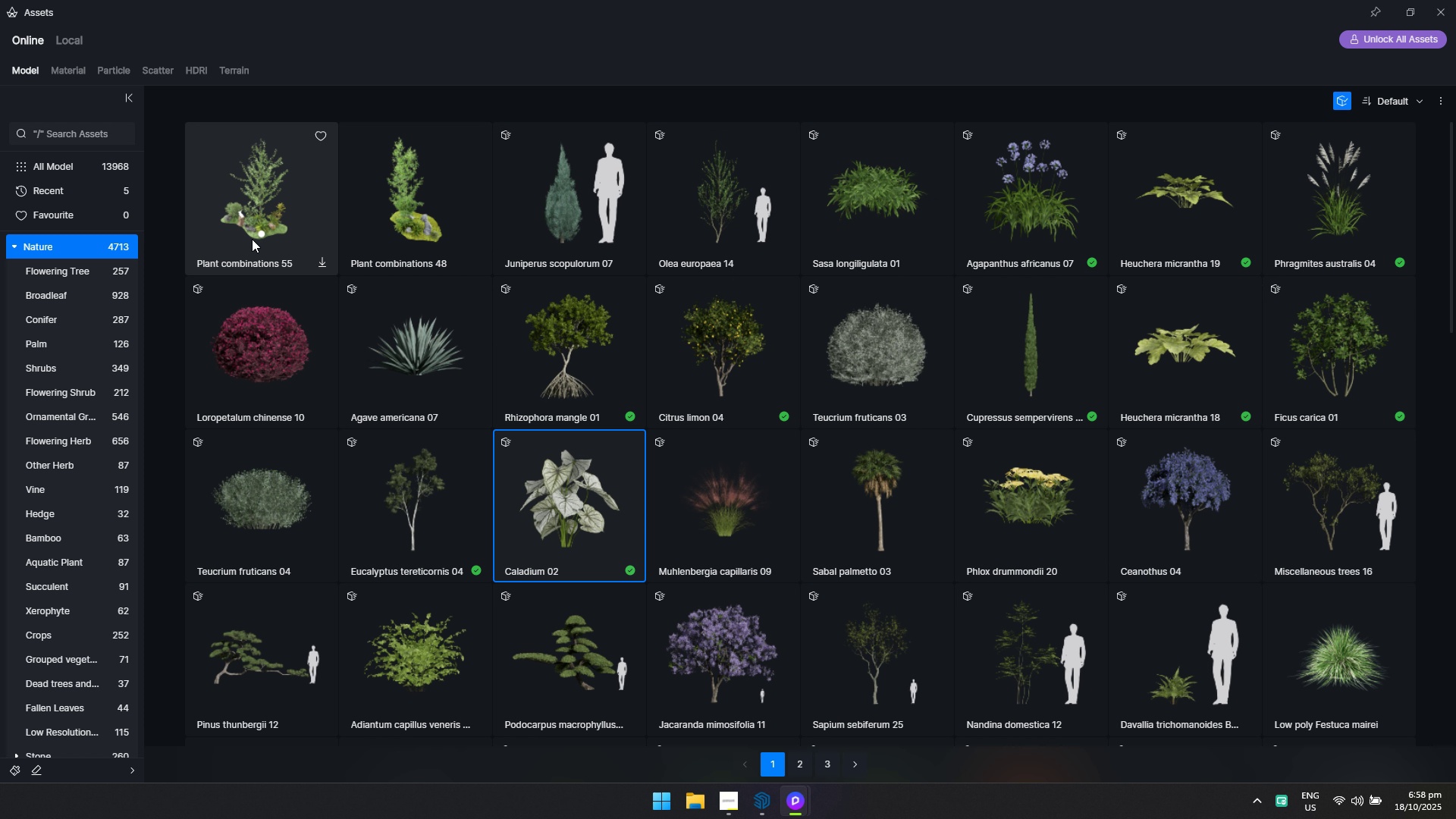 
wait(7.52)
 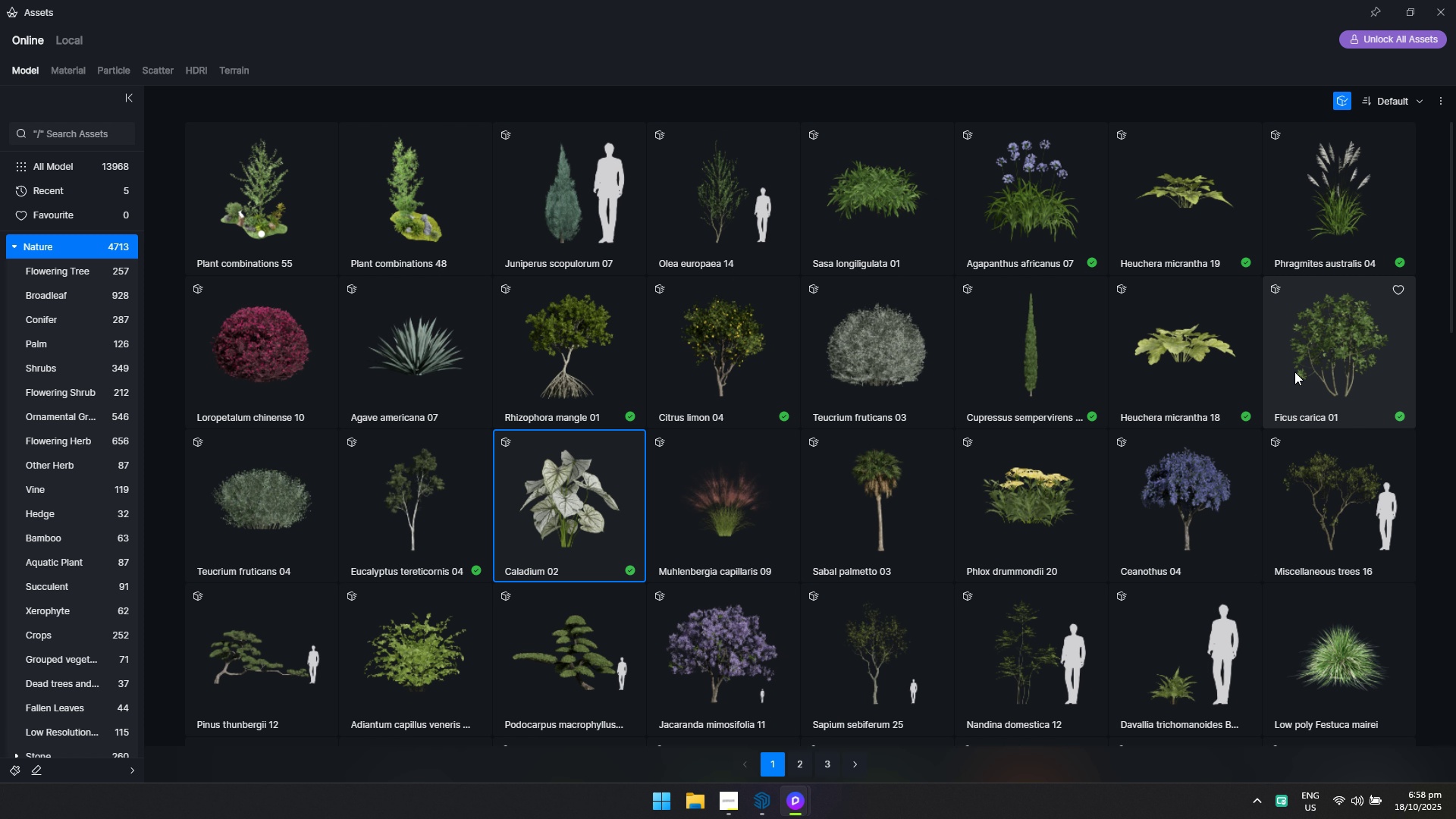 
left_click([252, 239])
 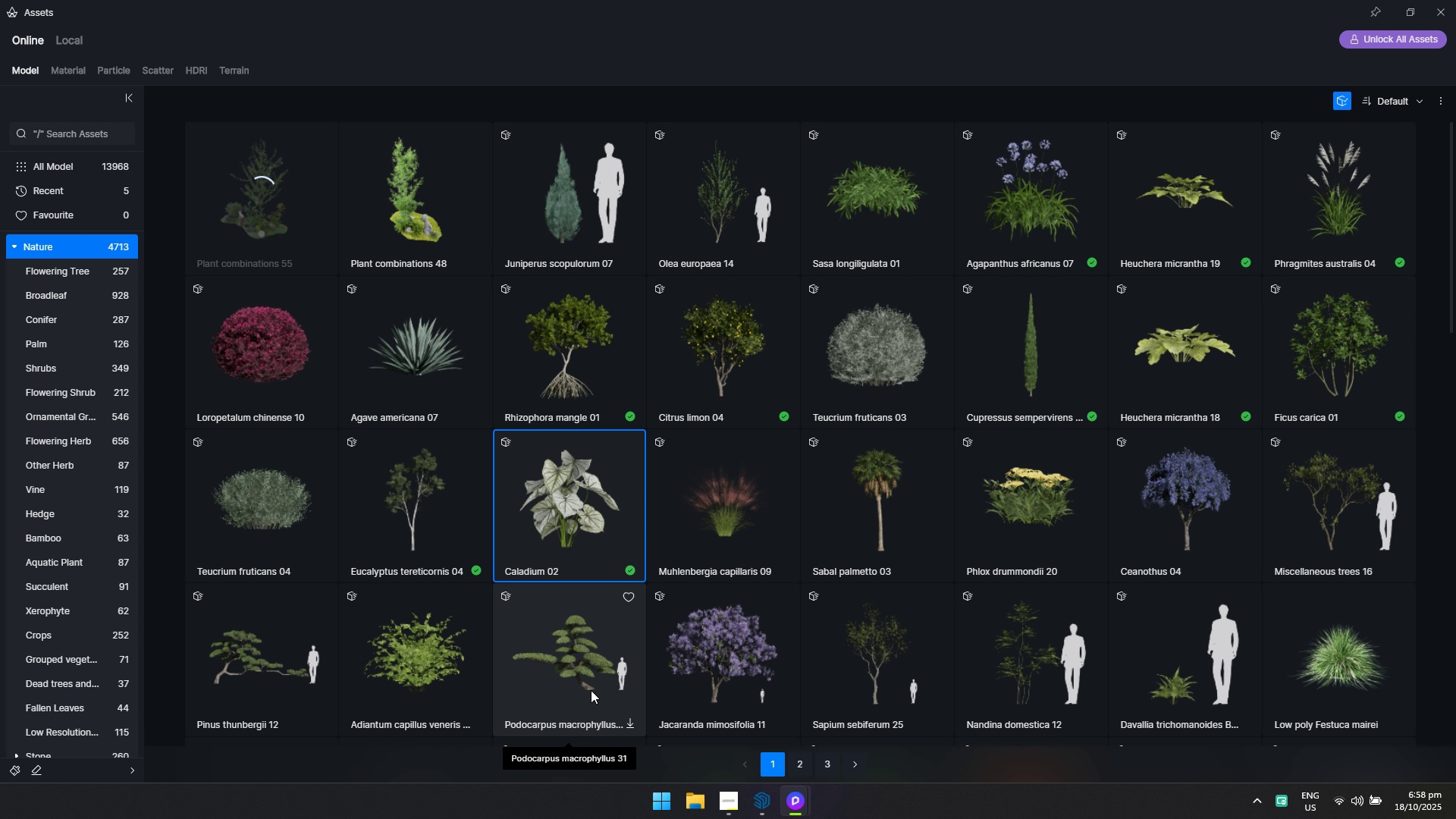 
key(Alt+AltLeft)
 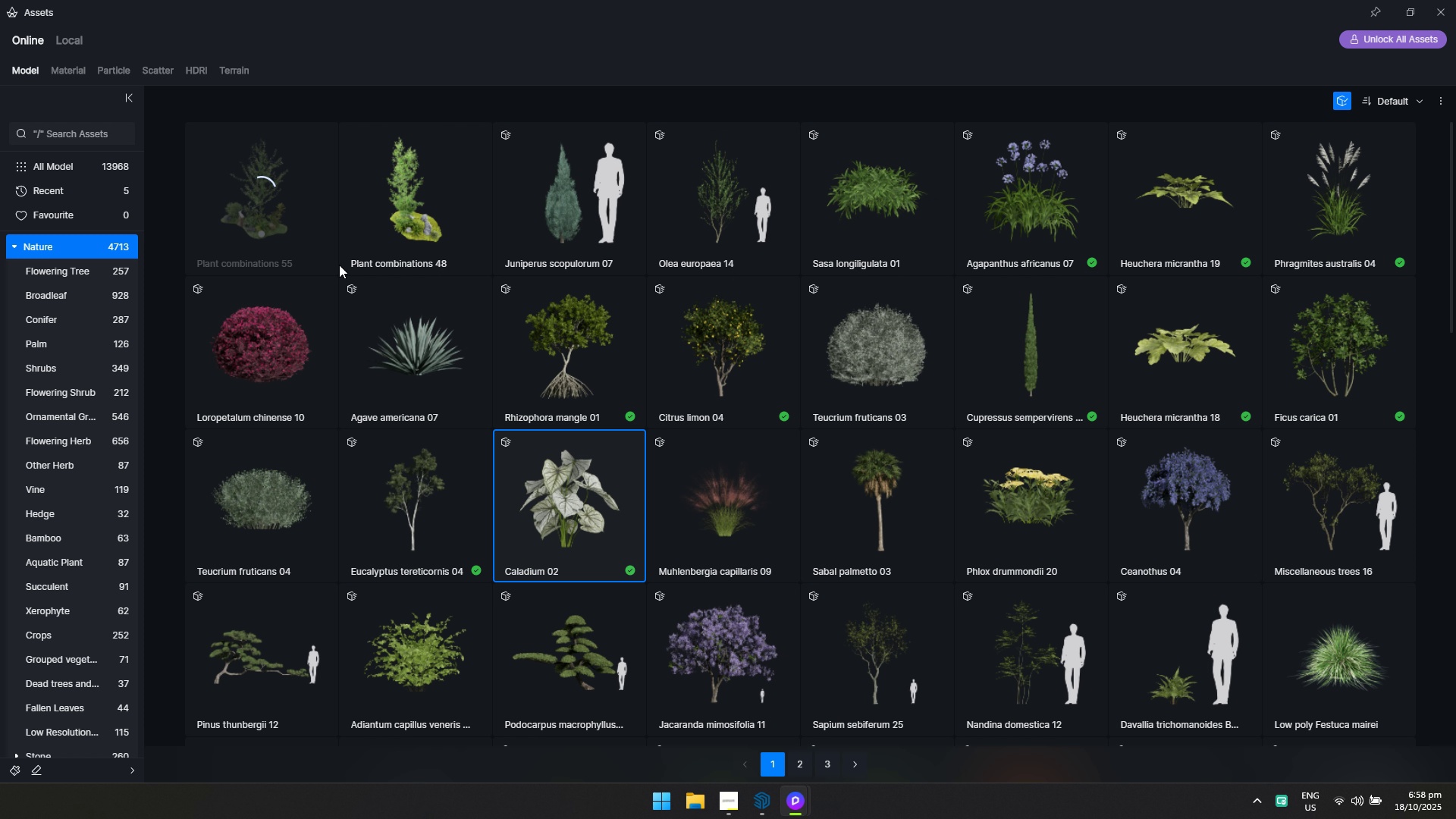 
key(Alt+Tab)
 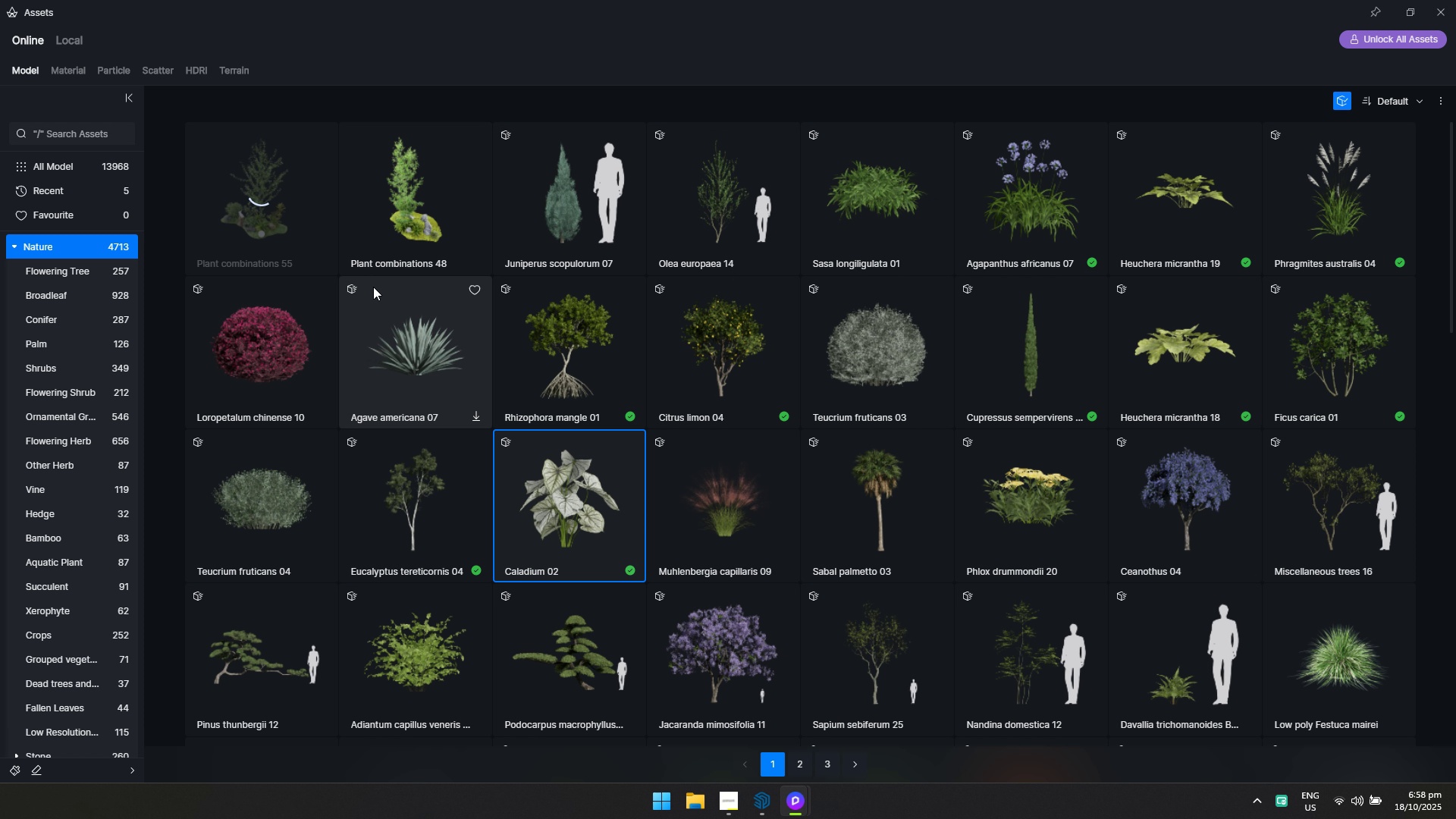 
key(Alt+Tab)
 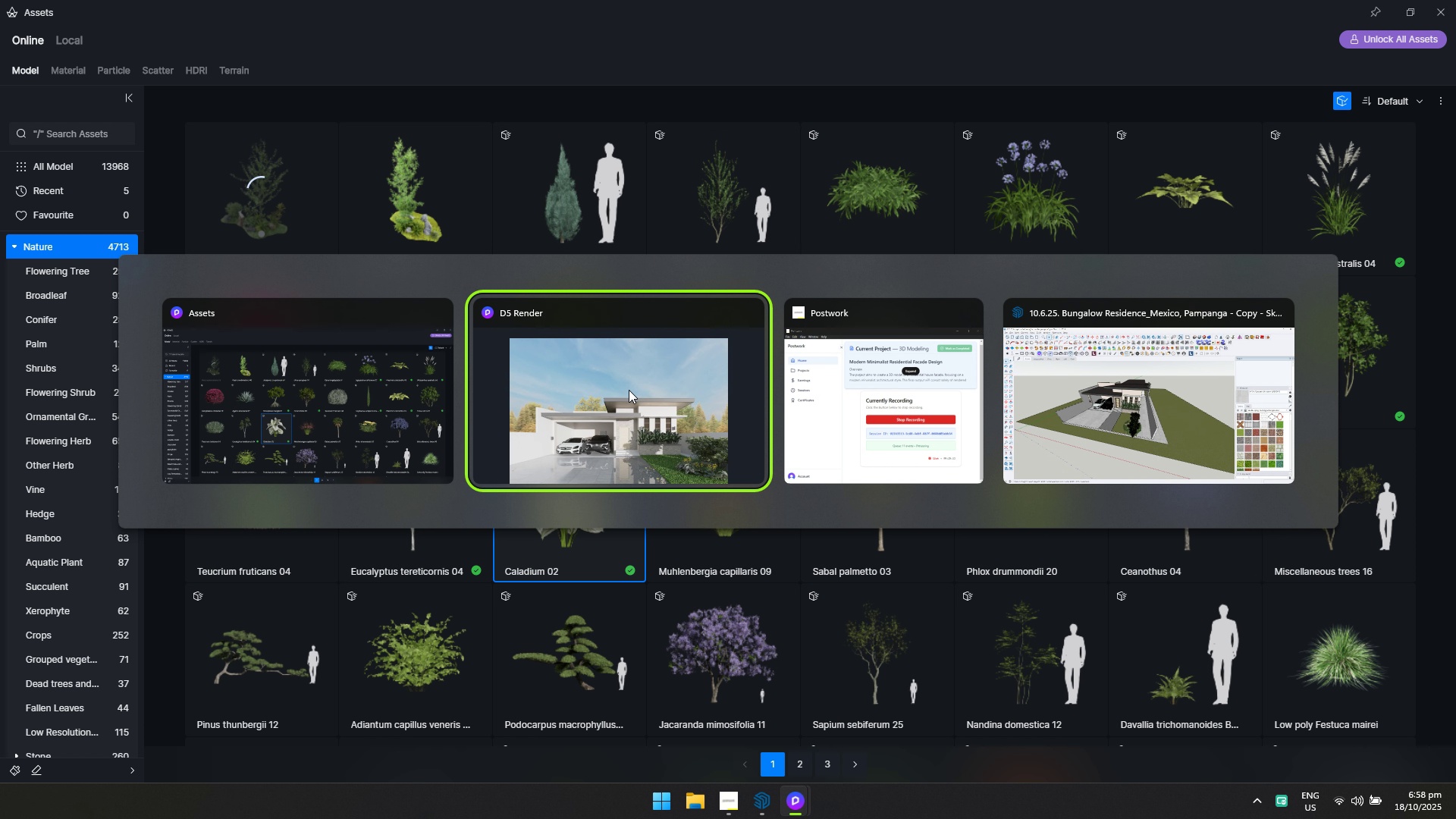 
key(Alt+Tab)